 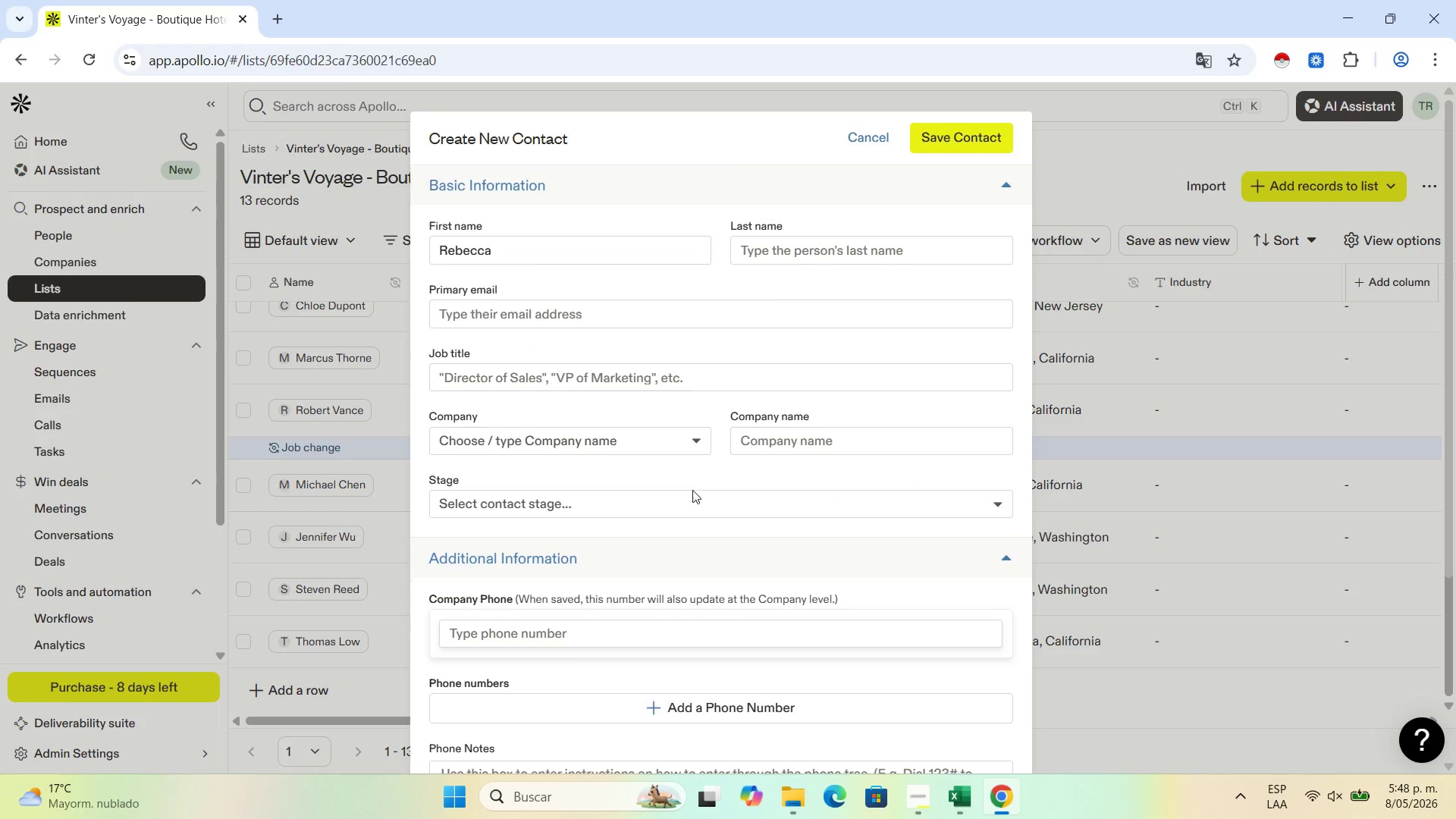 
left_click([781, 447])
 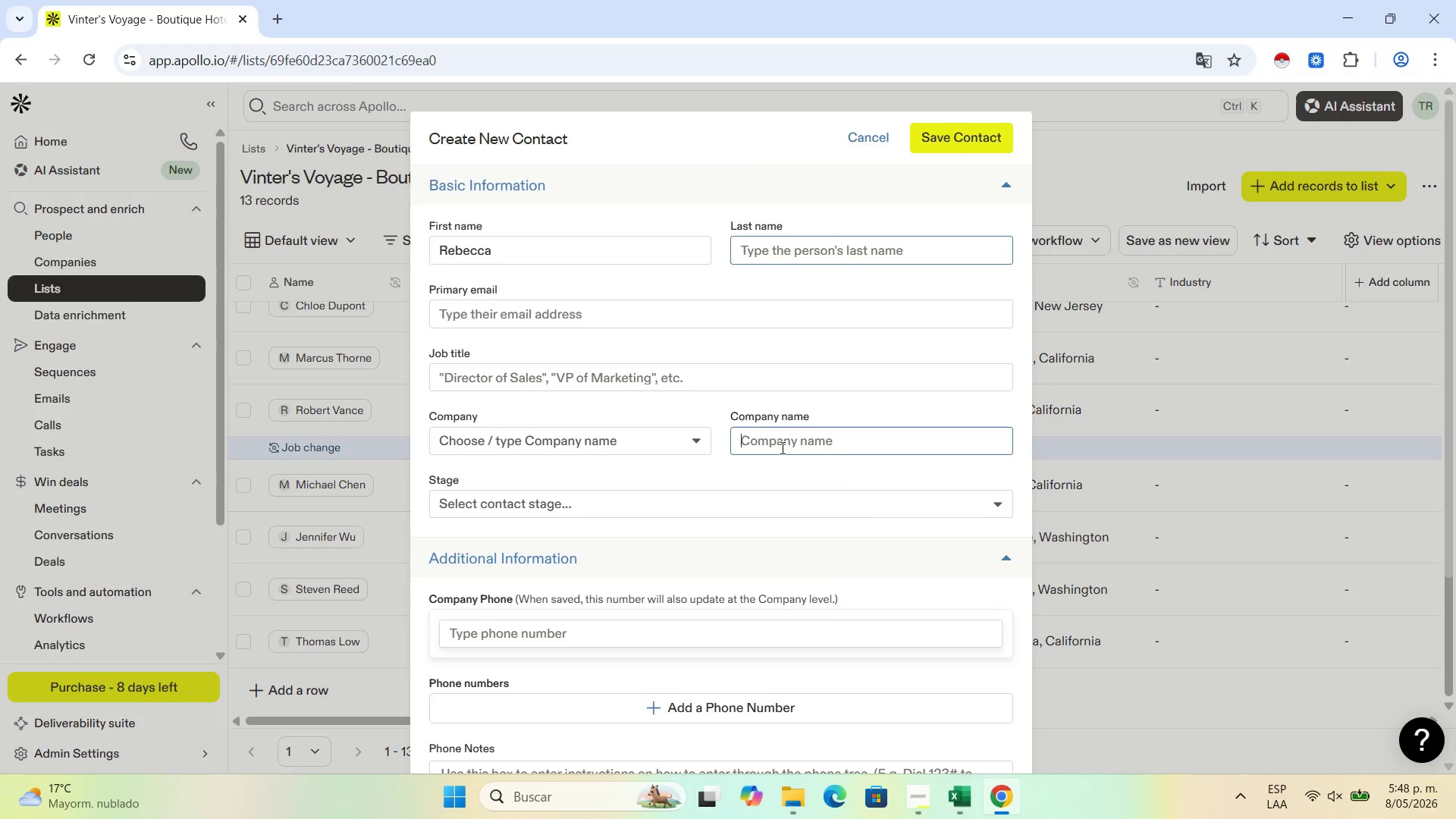 
key(Control+ControlLeft)
 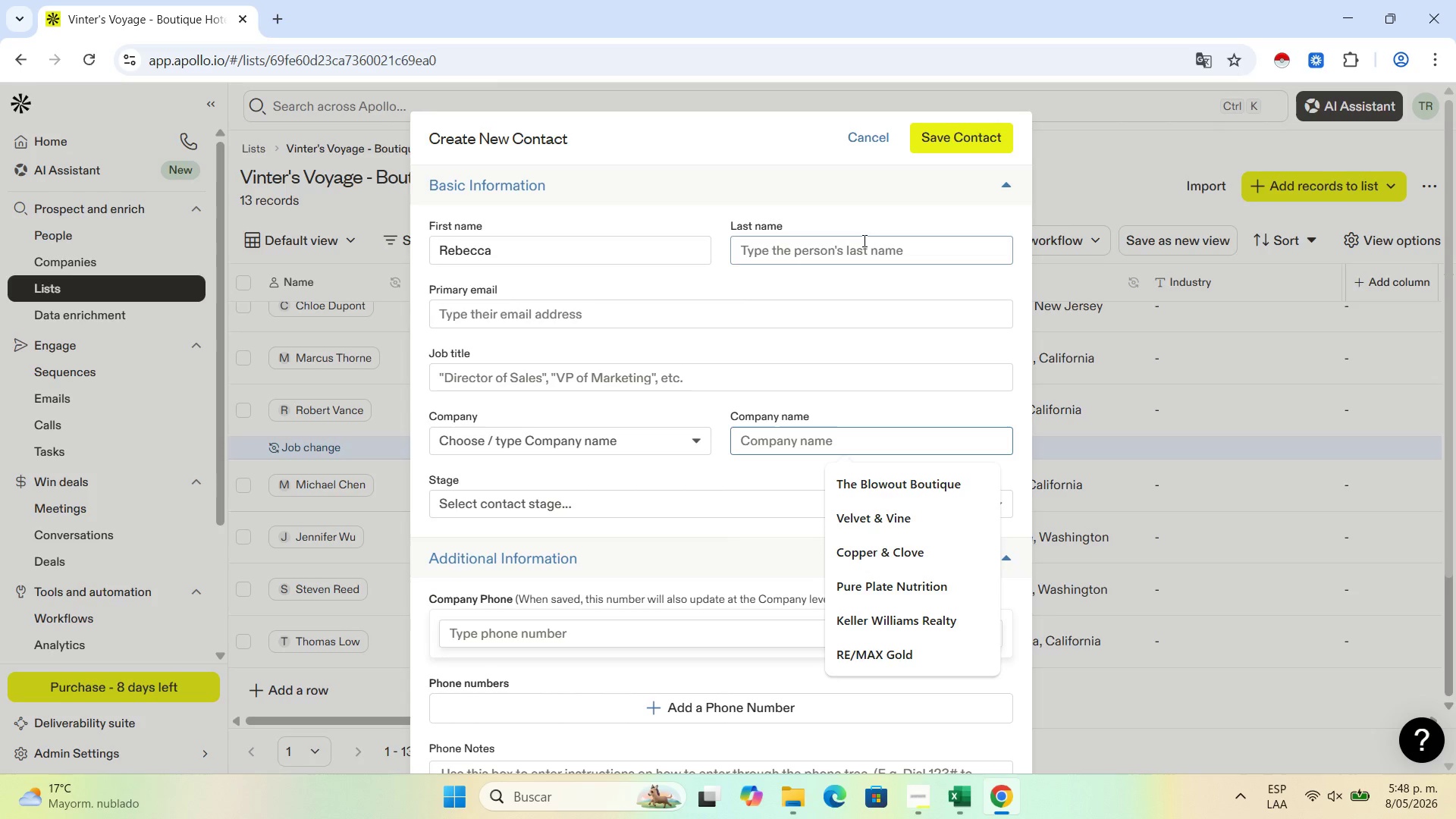 
left_click([867, 240])
 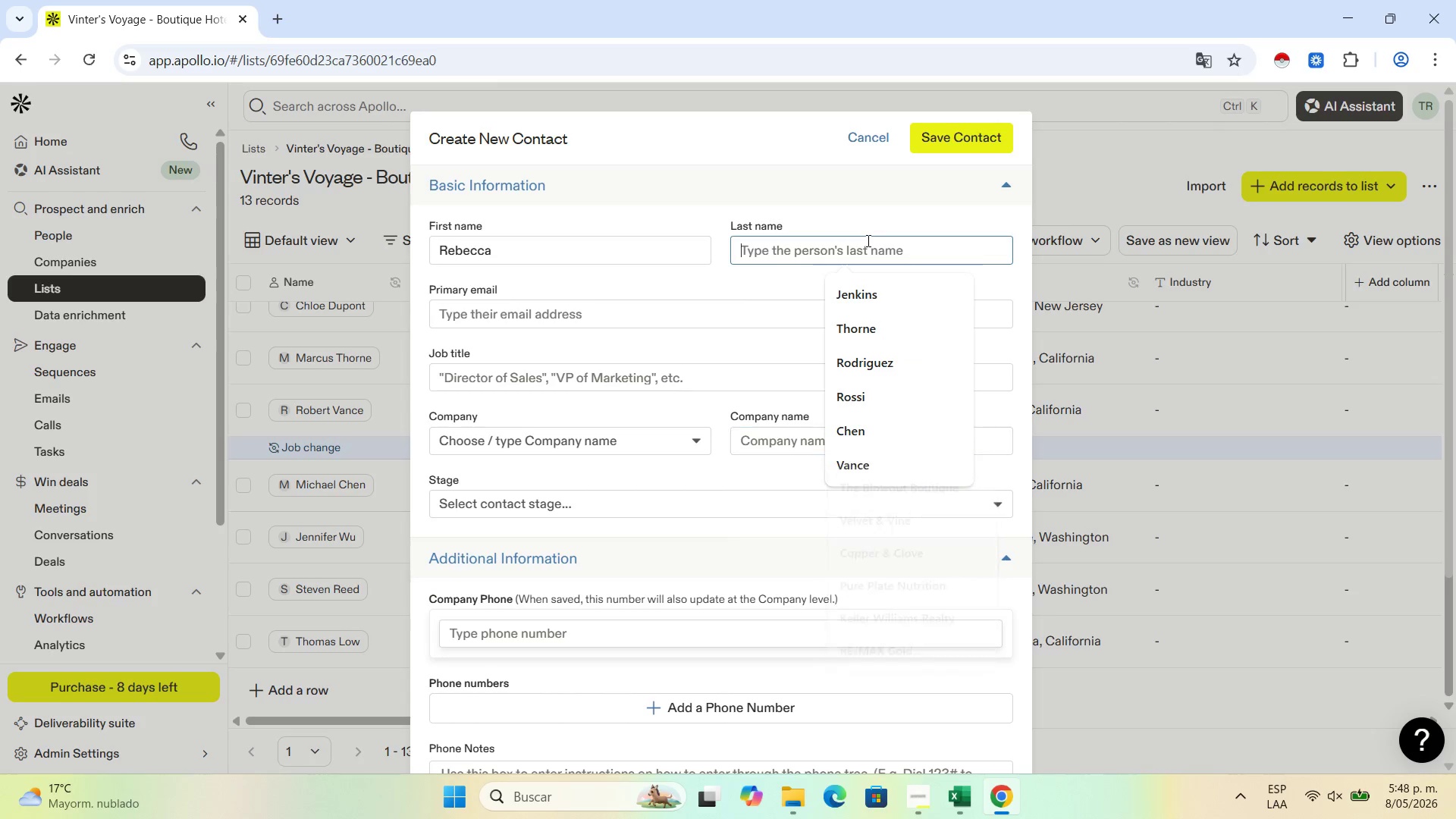 
key(Control+V)
 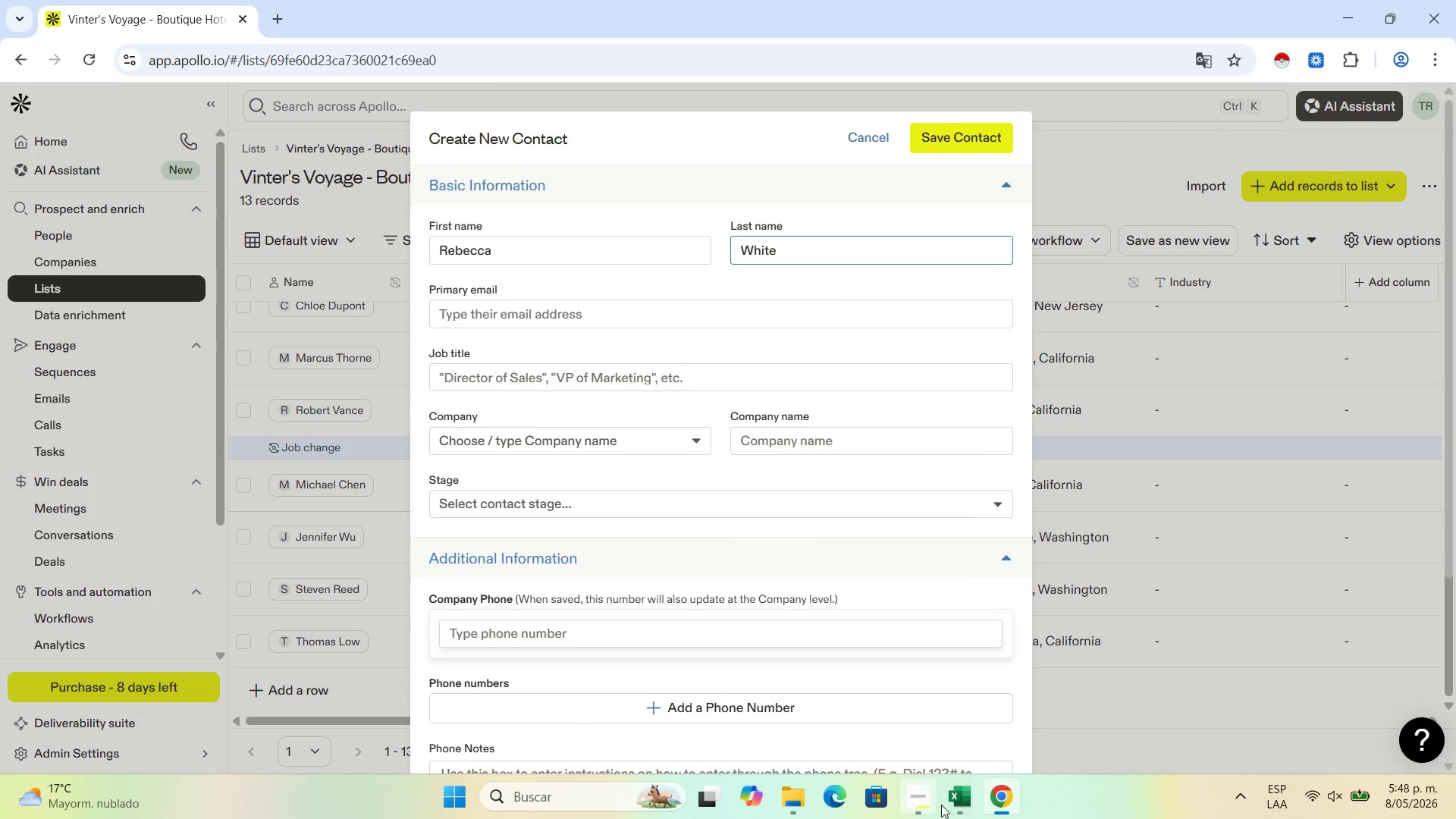 
left_click([964, 799])
 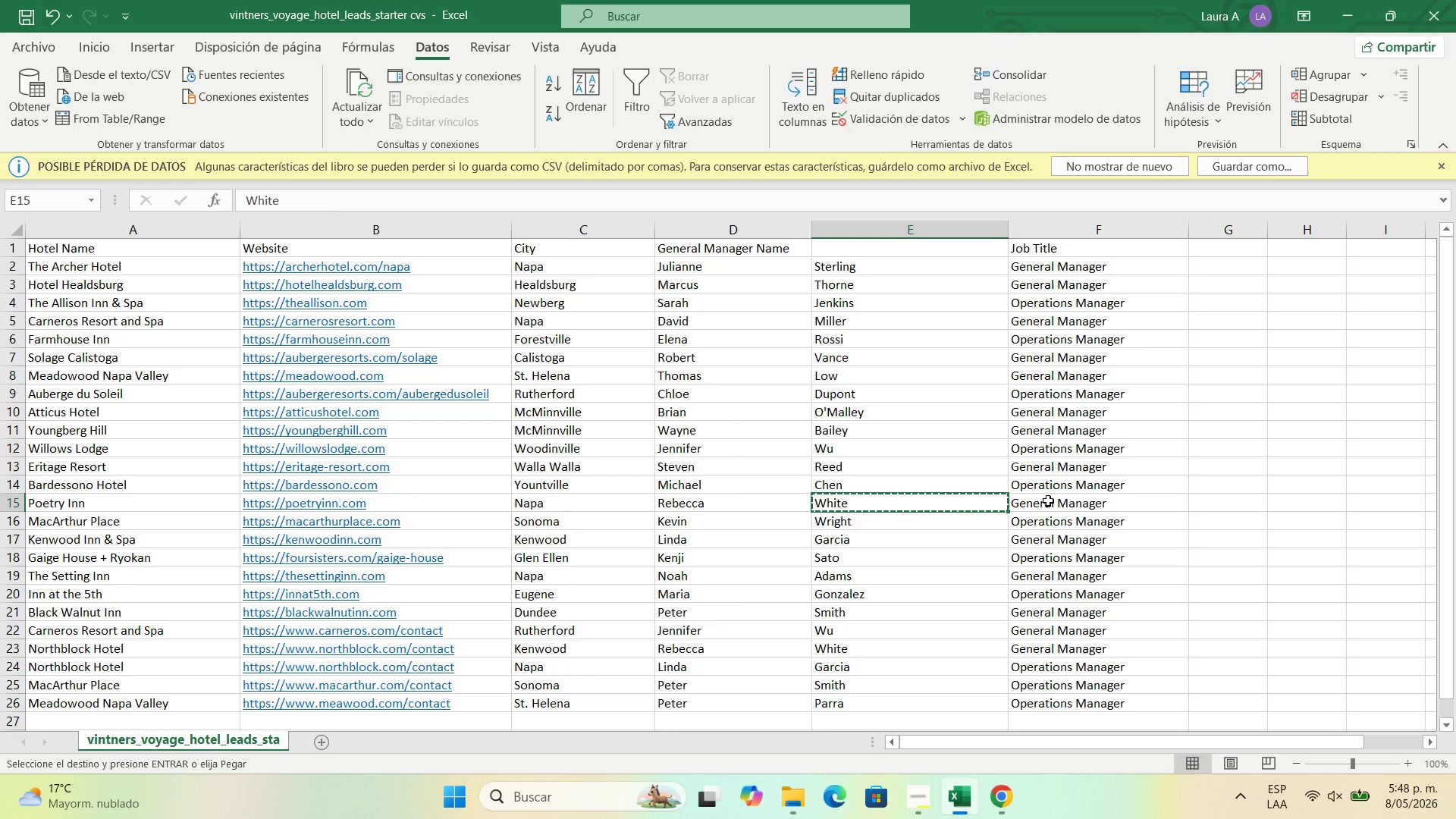 
left_click([1050, 500])
 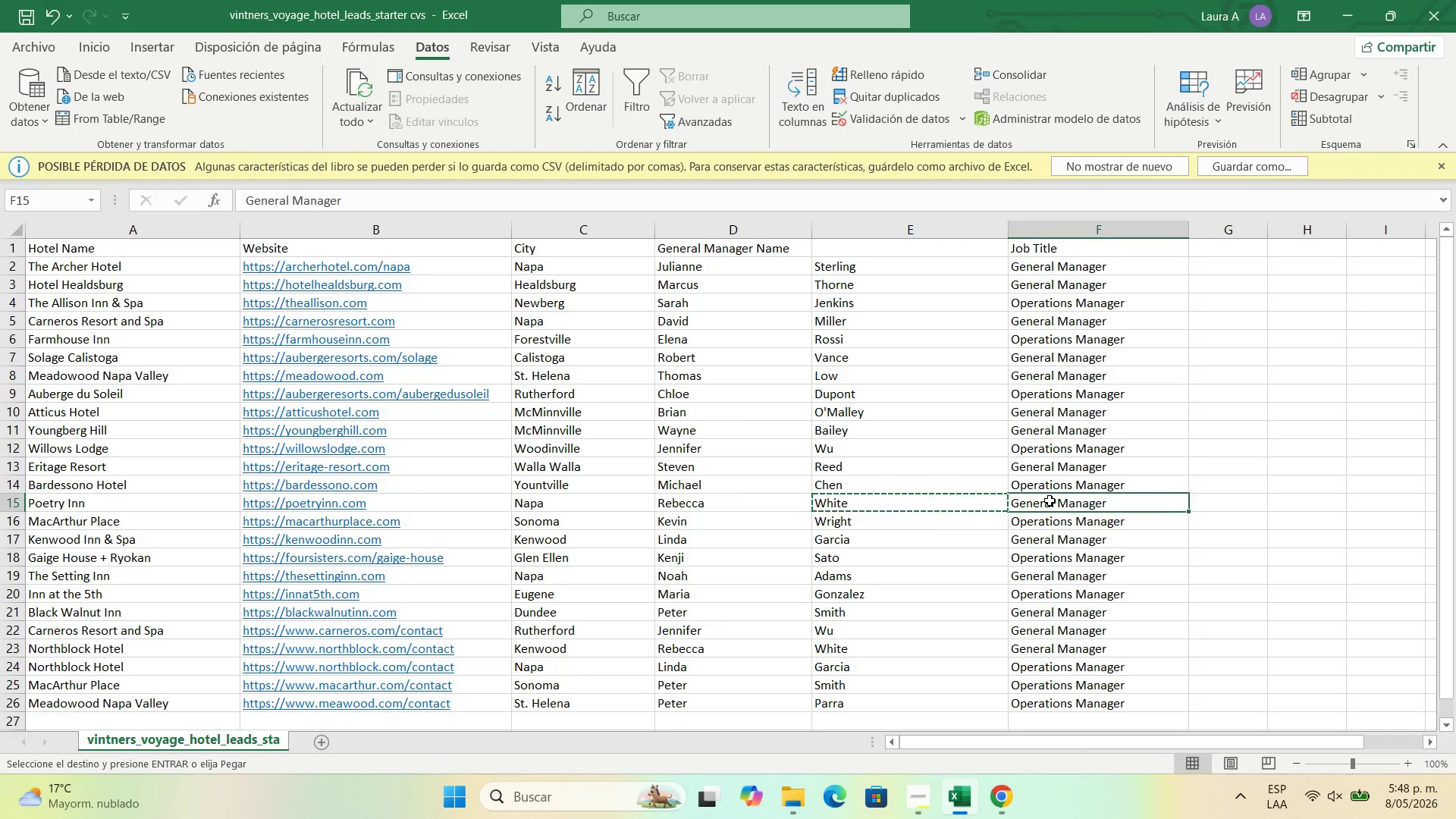 
key(Control+C)
 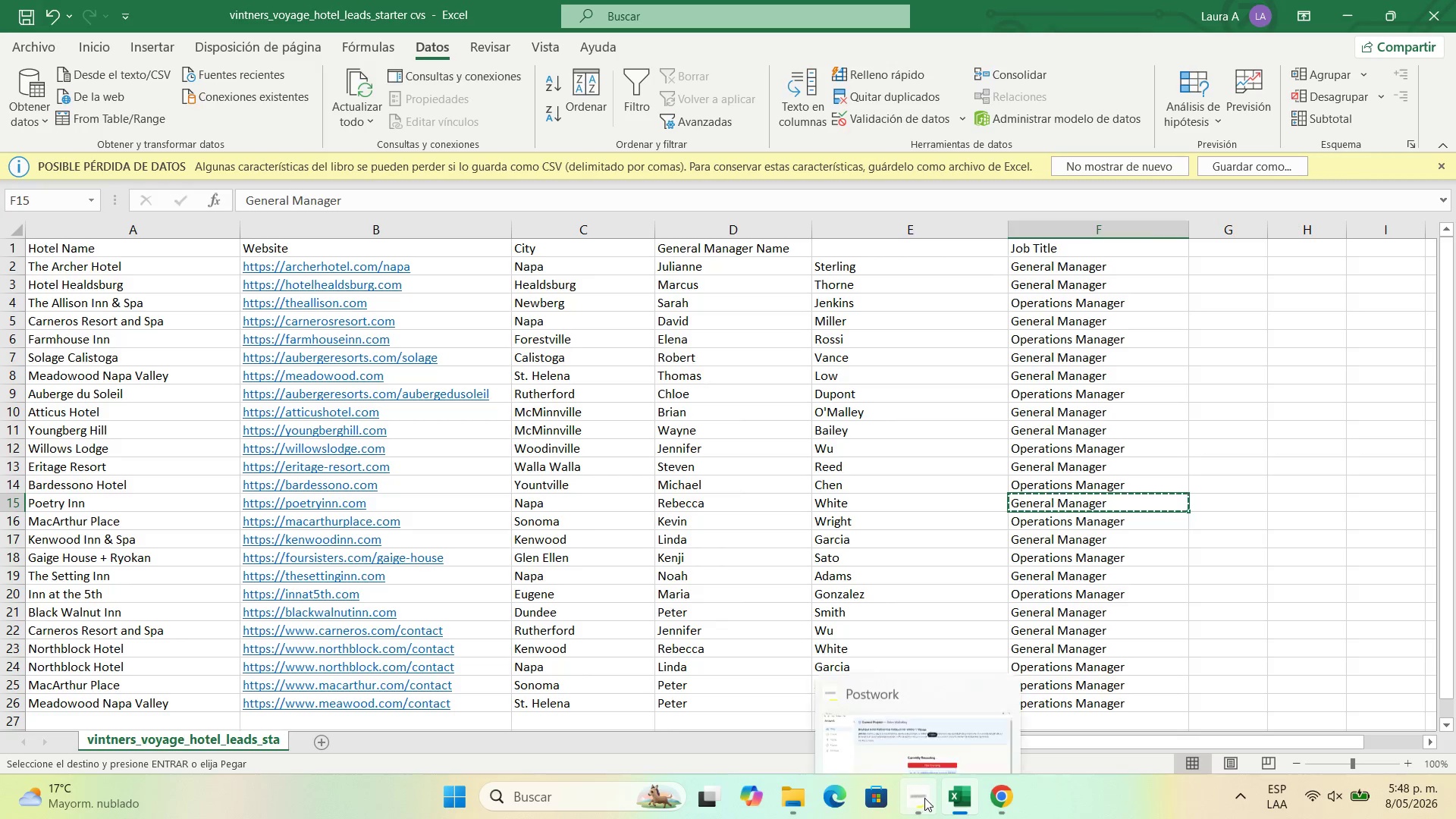 
left_click([996, 791])
 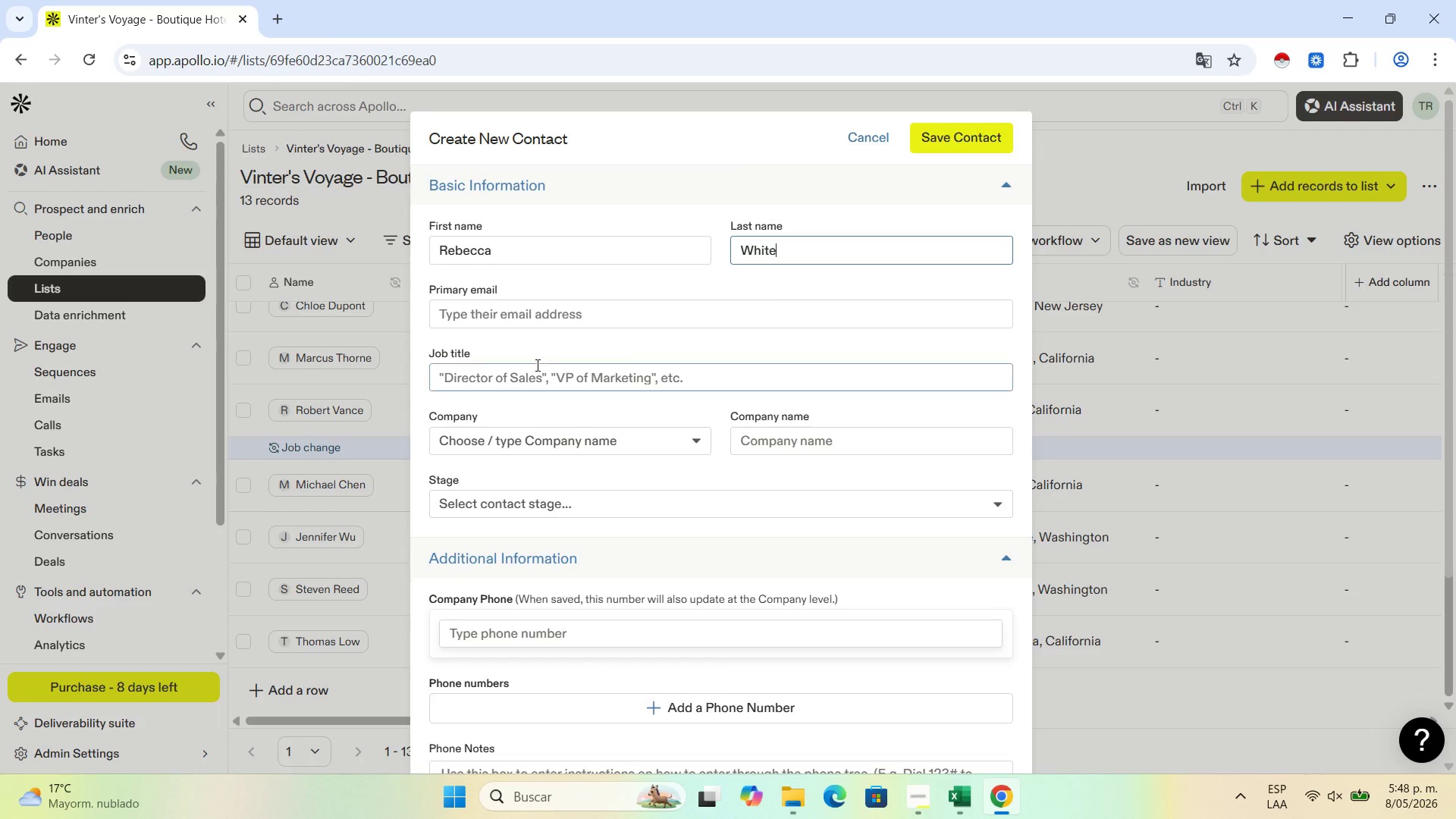 
left_click([530, 363])
 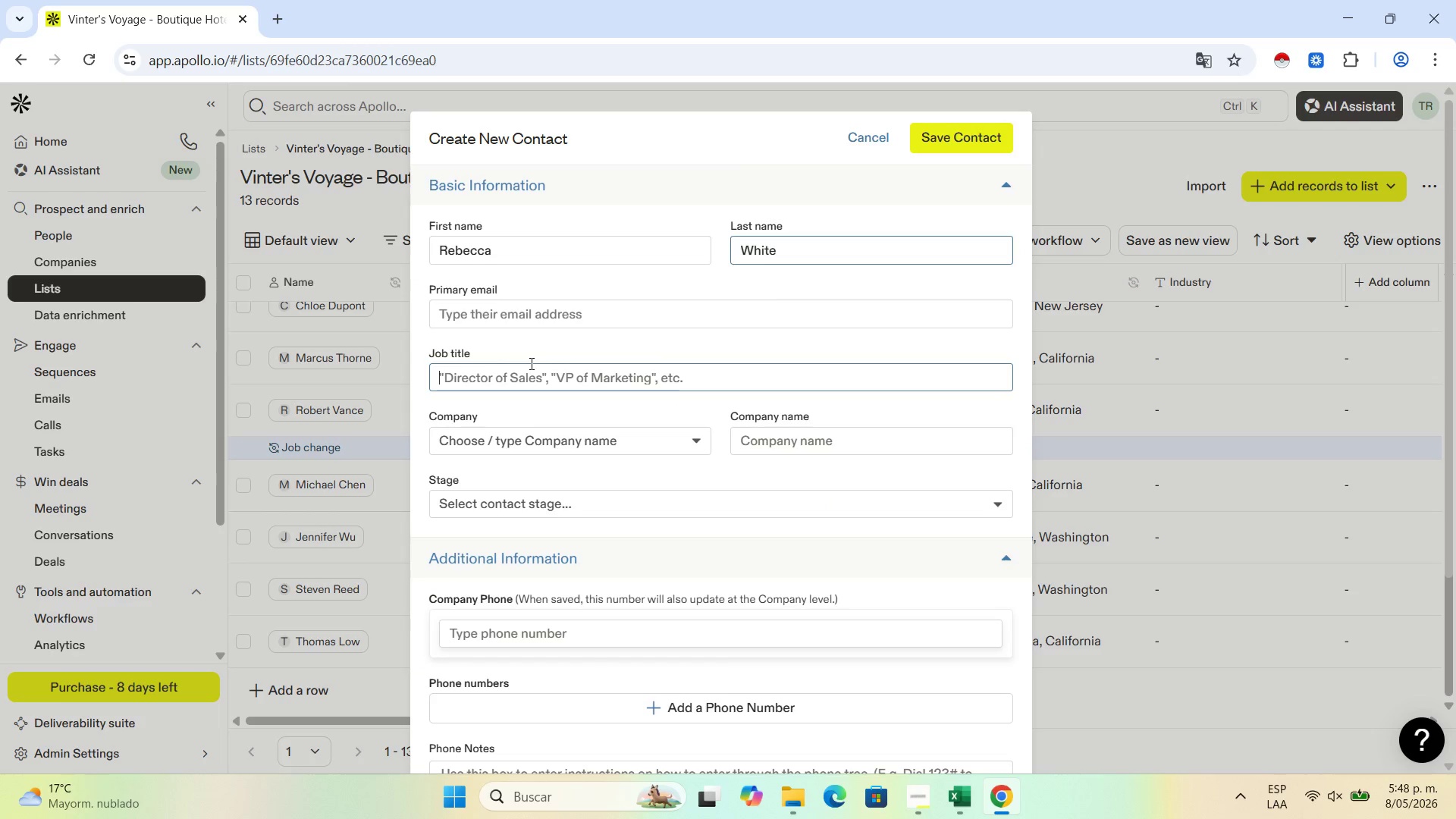 
key(Control+V)
 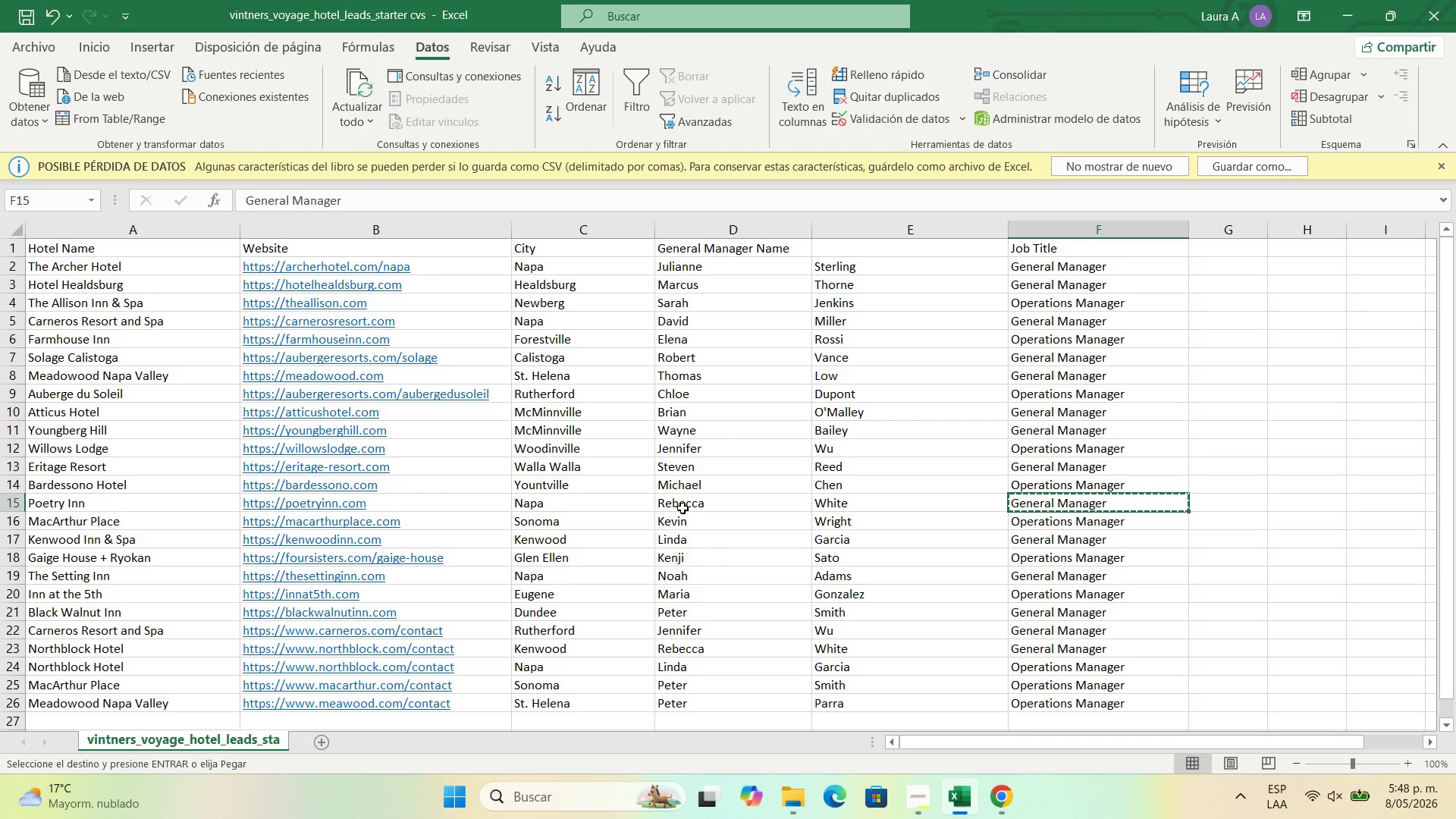 
left_click([74, 502])
 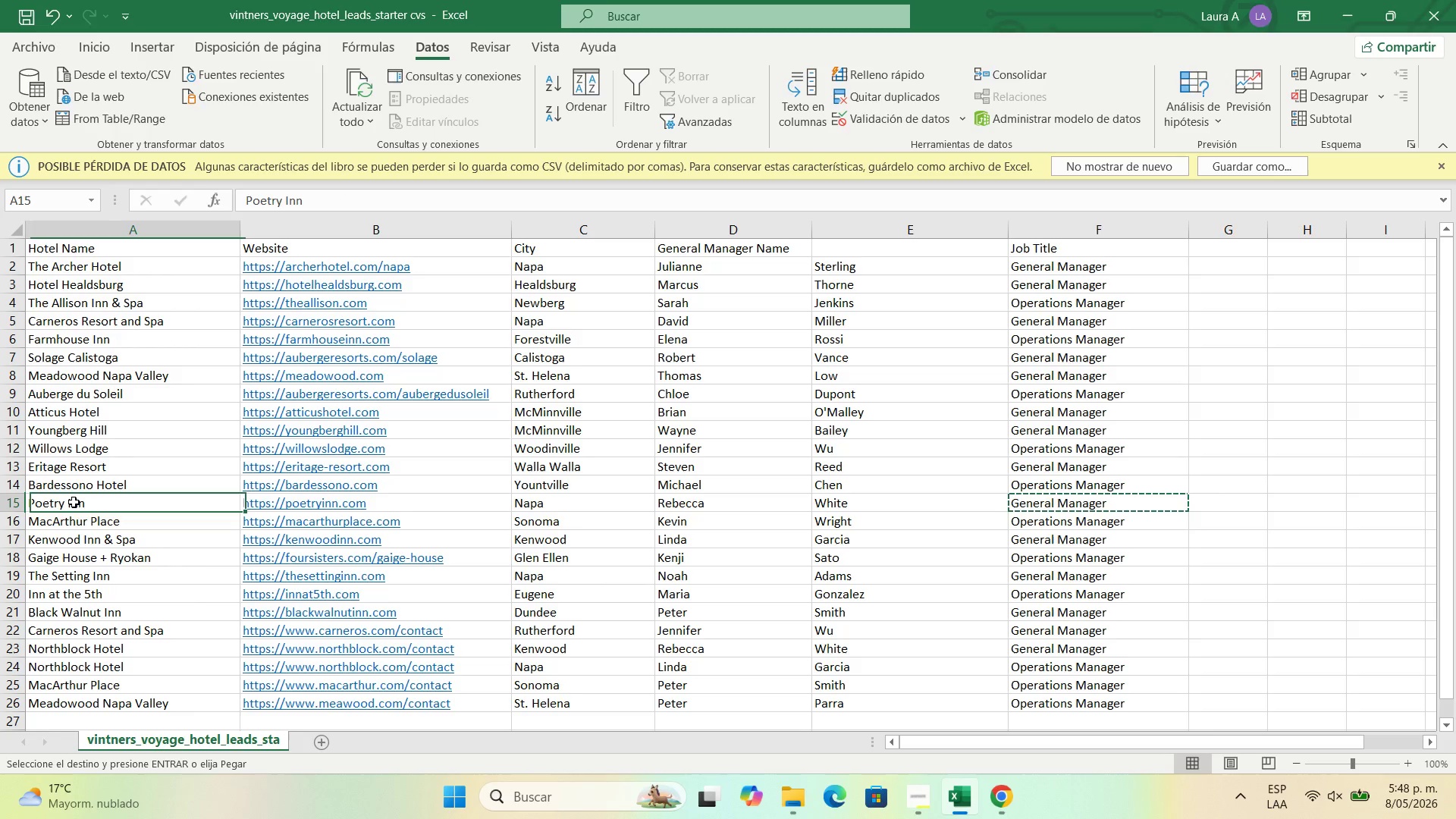 
key(Control+C)
 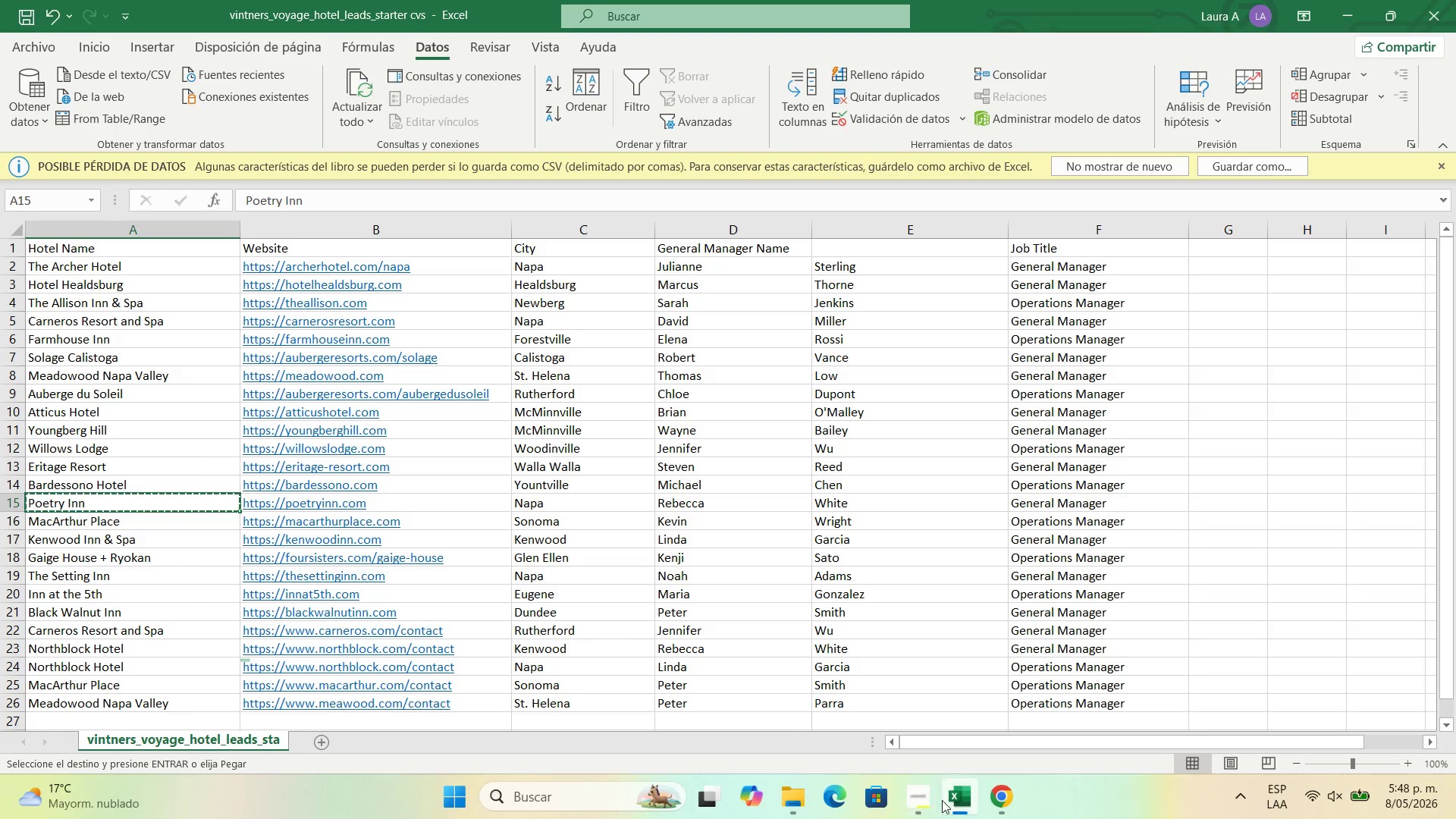 
left_click([998, 802])
 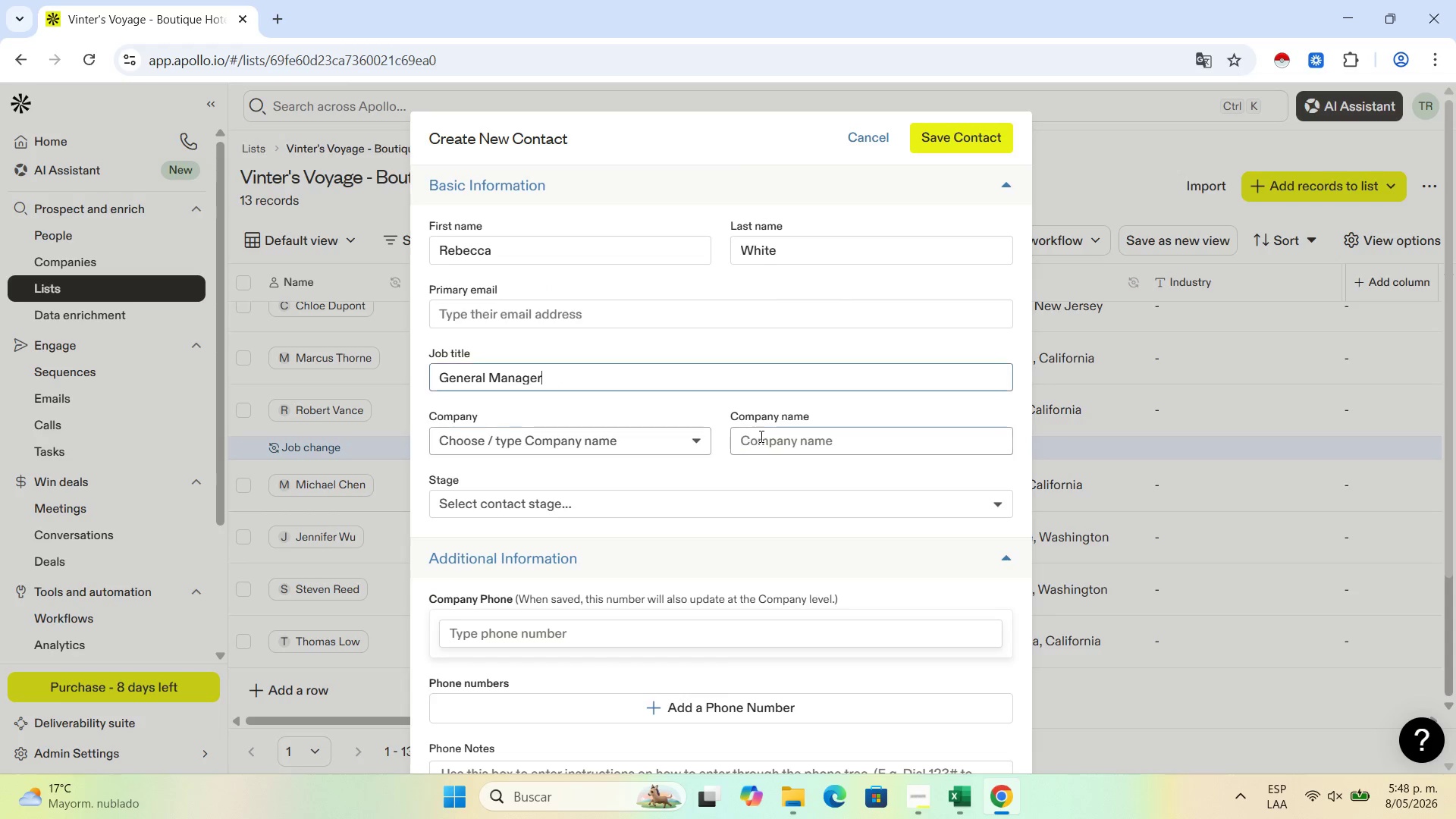 
key(Control+V)
 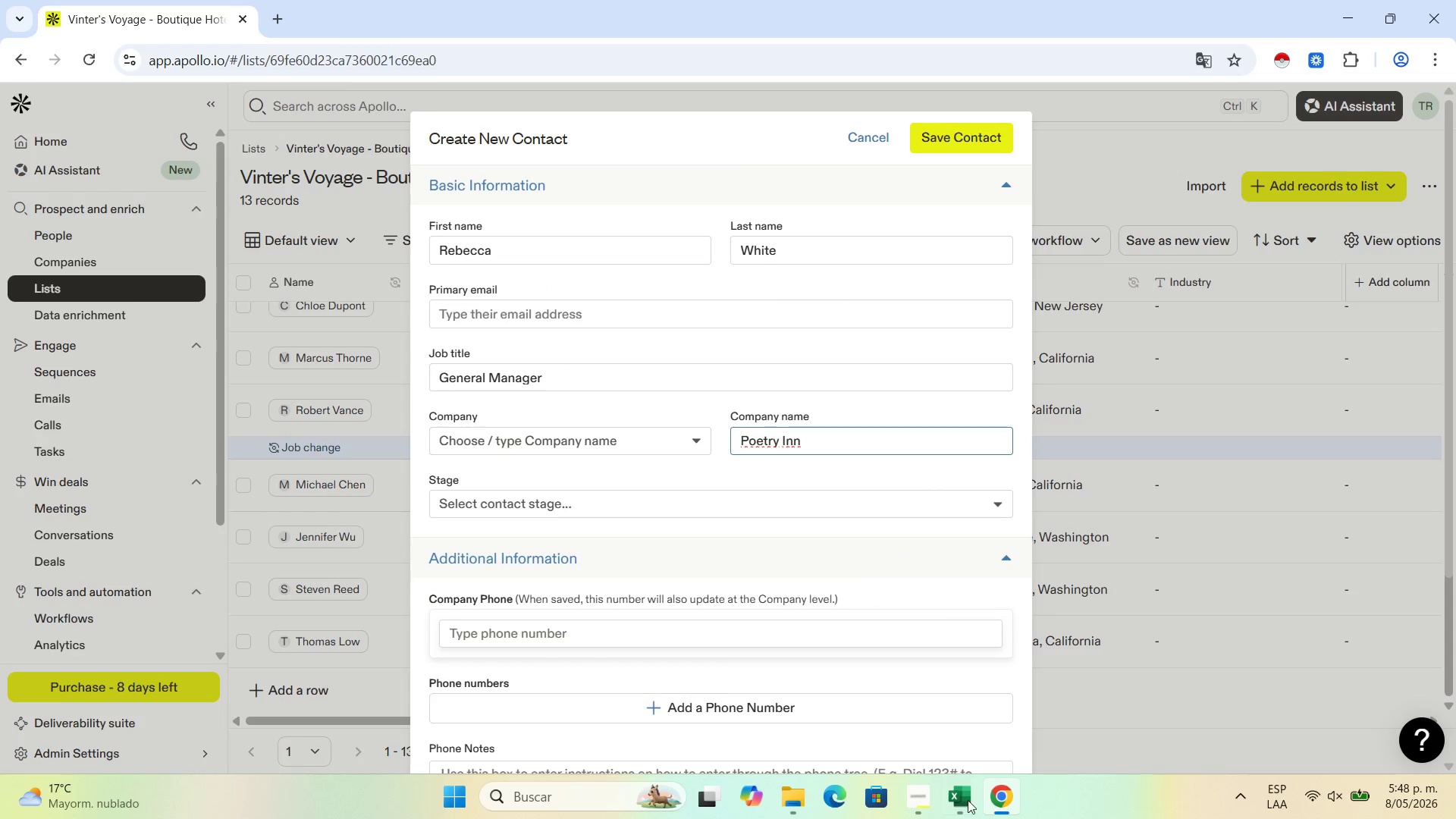 
left_click([968, 800])
 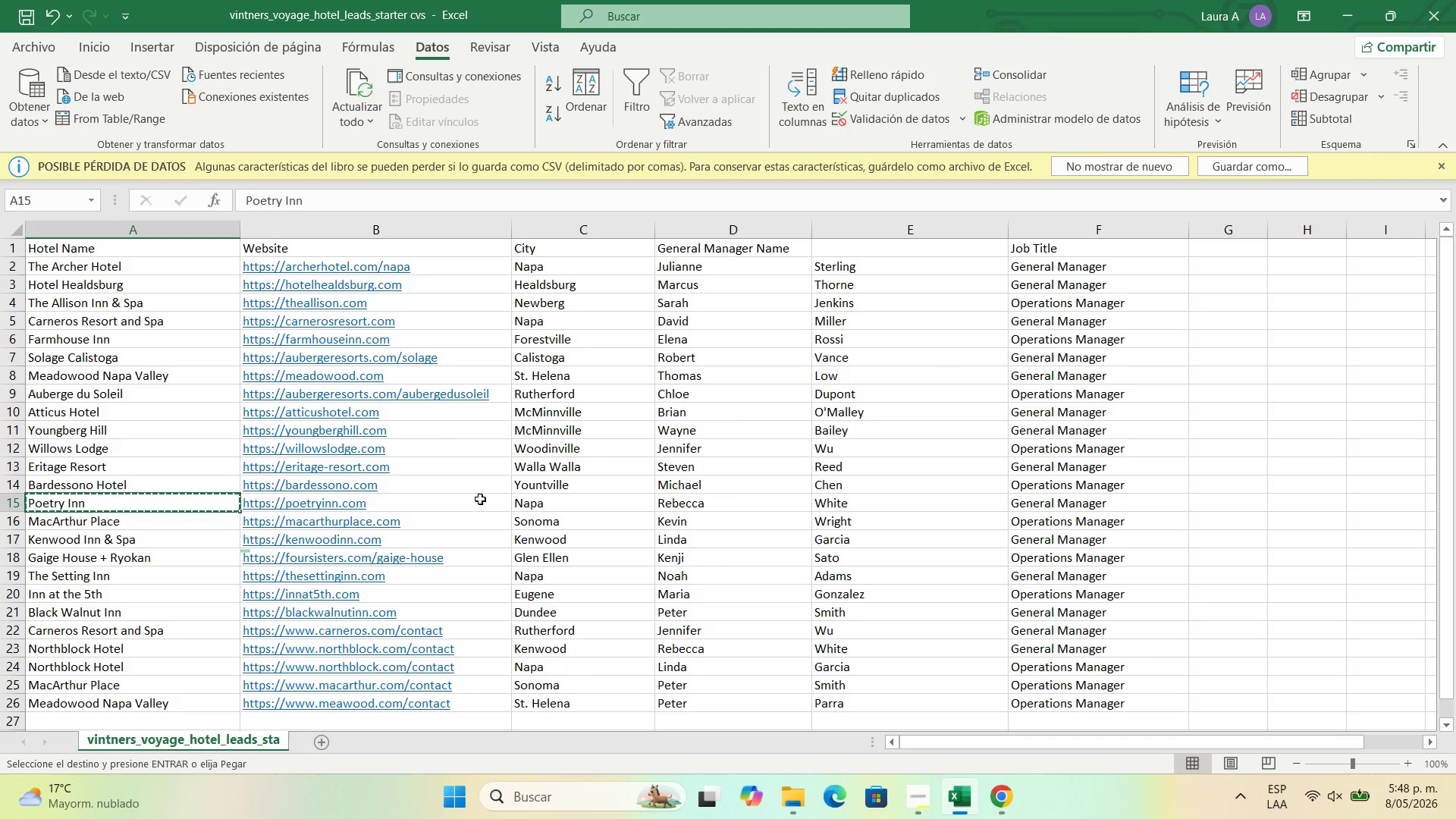 
left_click([466, 501])
 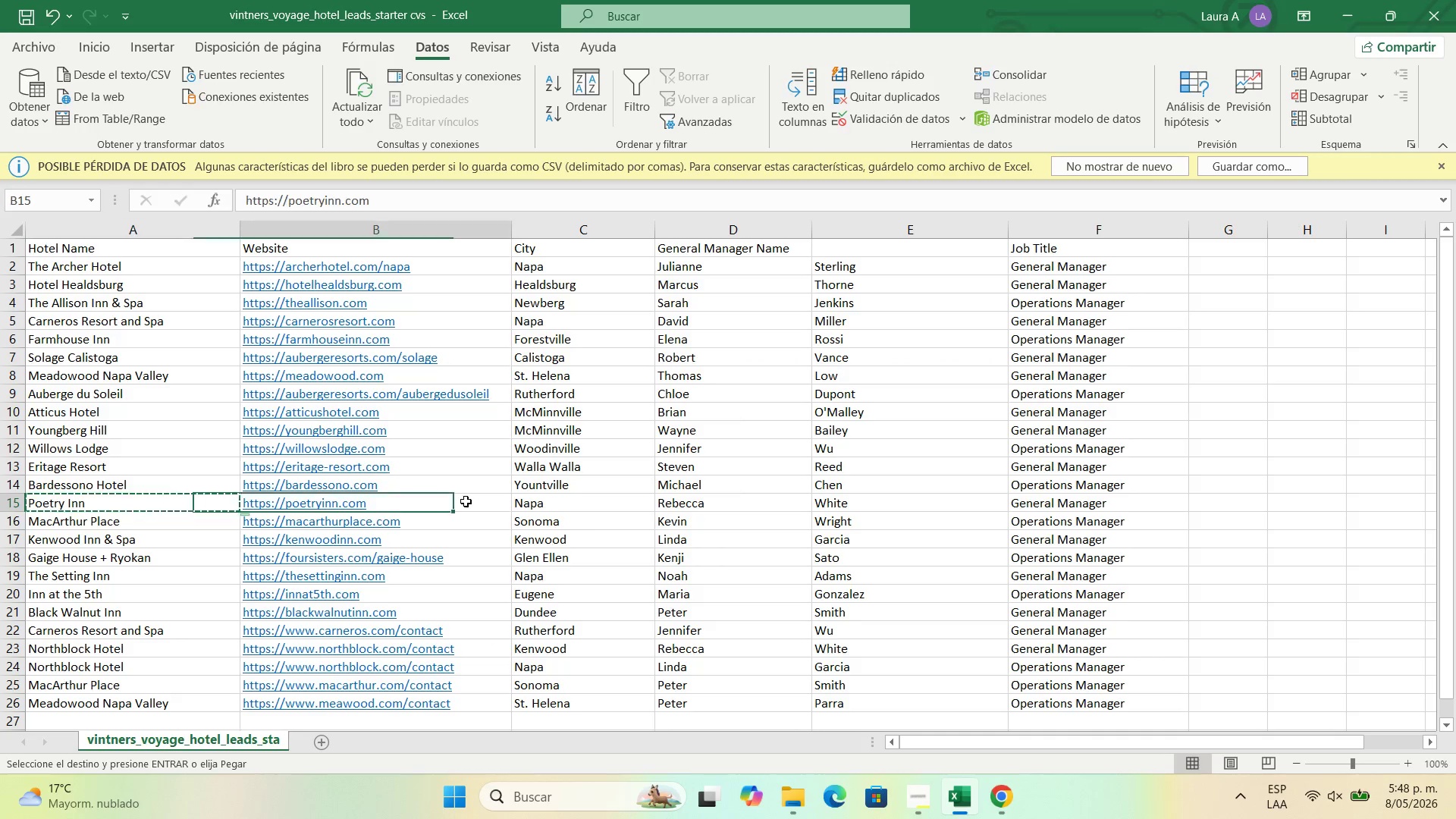 
key(Control+C)
 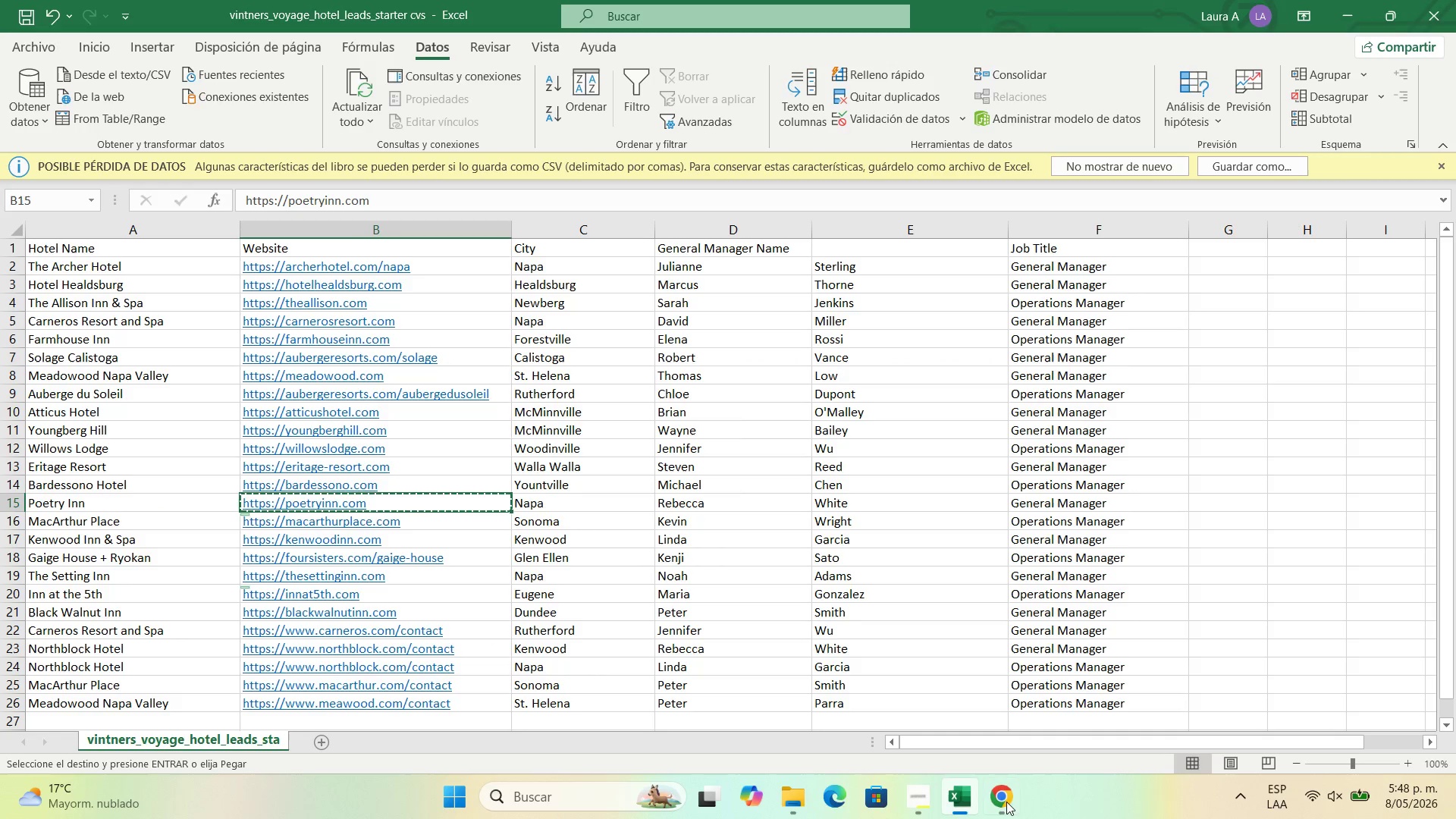 
left_click([996, 801])
 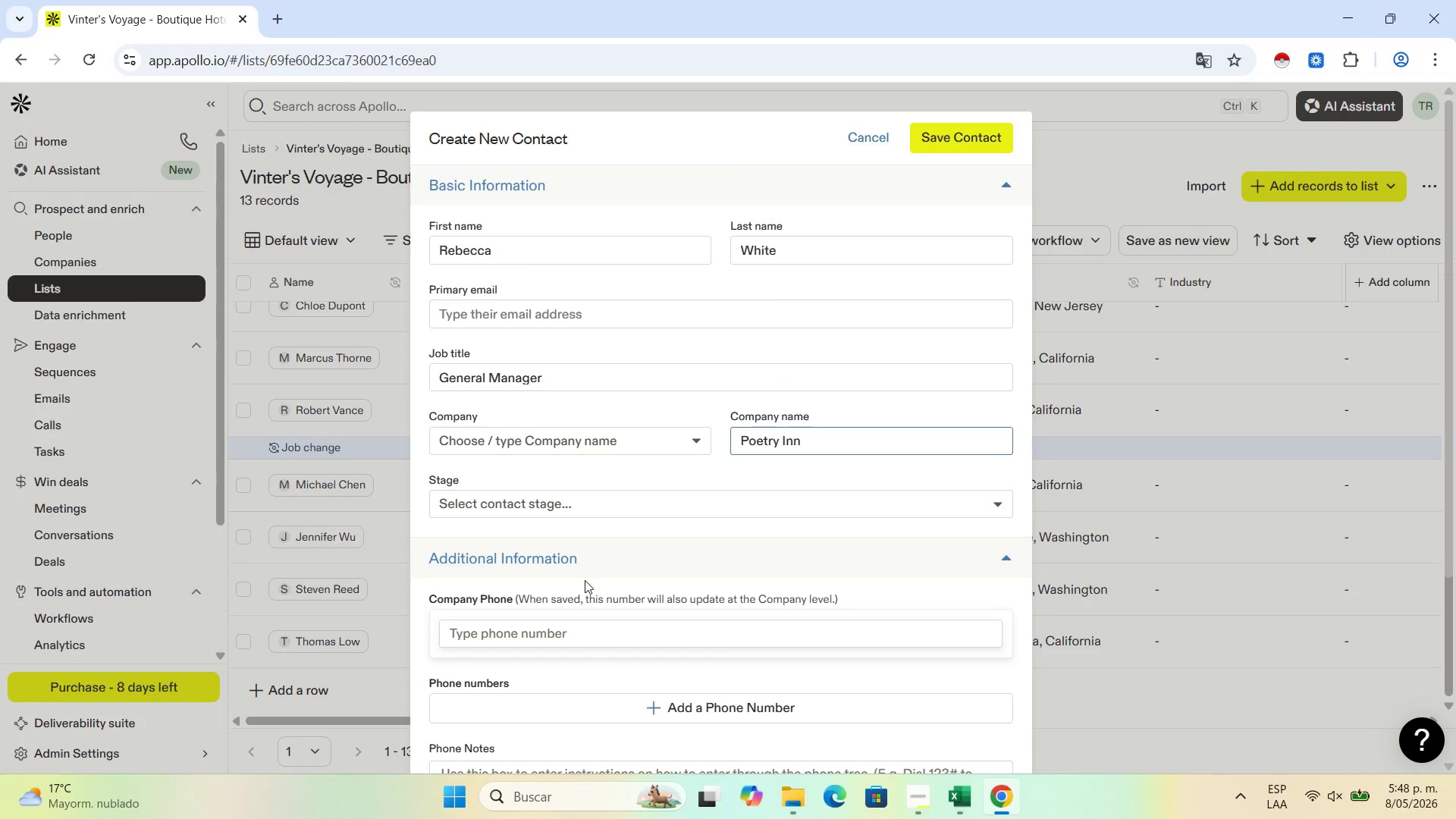 
scroll: coordinate [574, 587], scroll_direction: down, amount: 3.0
 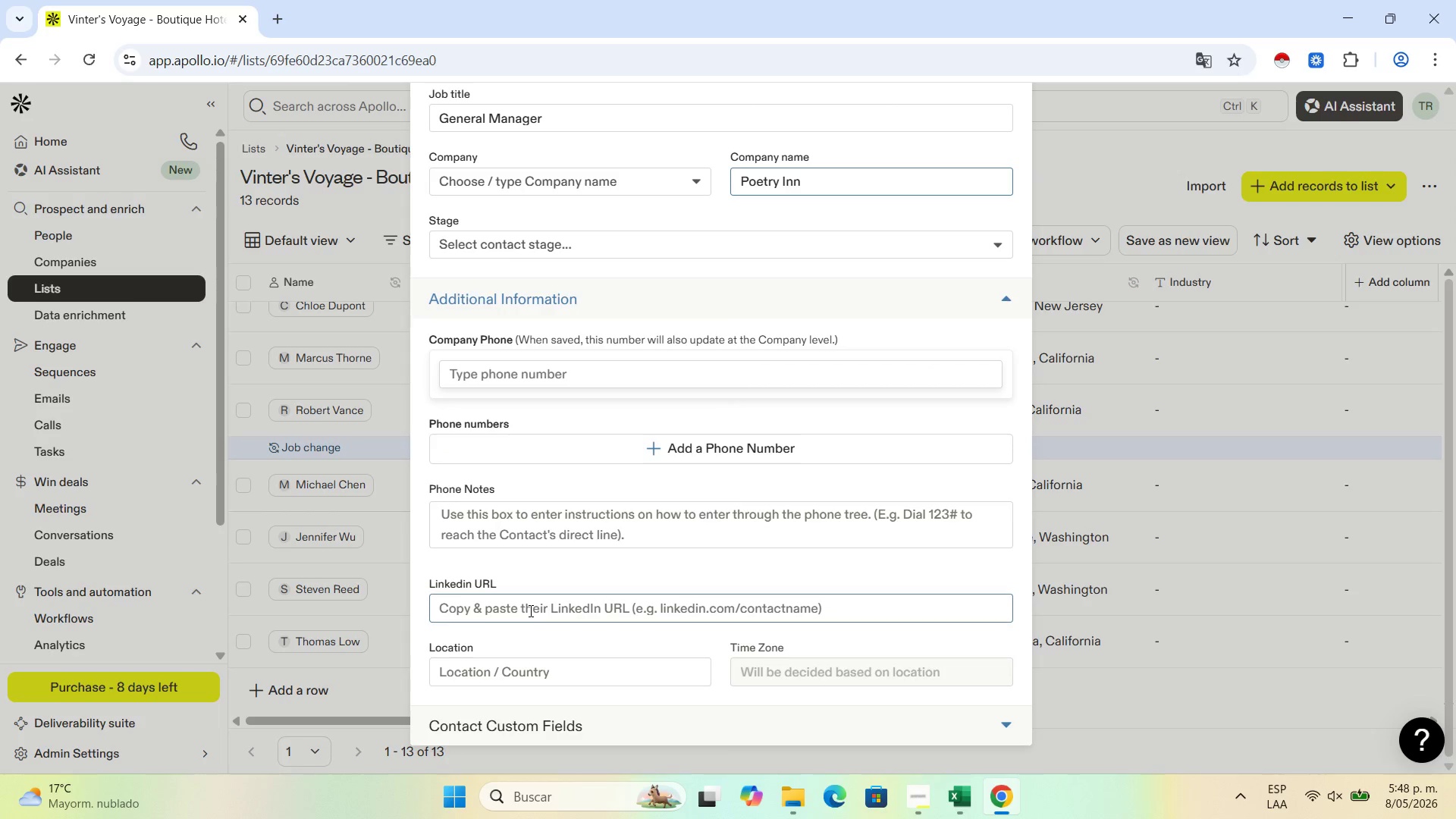 
left_click([529, 610])
 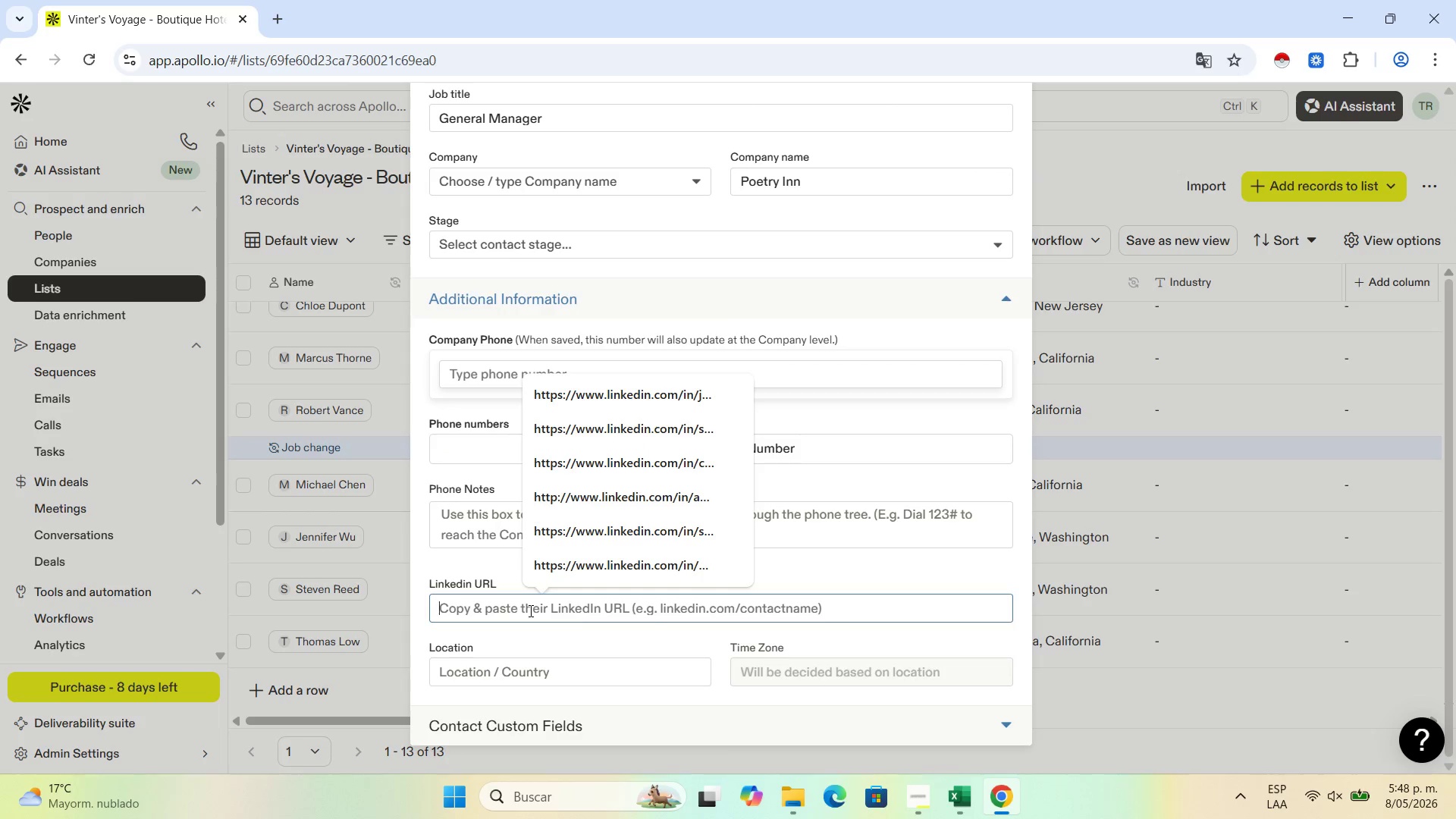 
key(Control+V)
 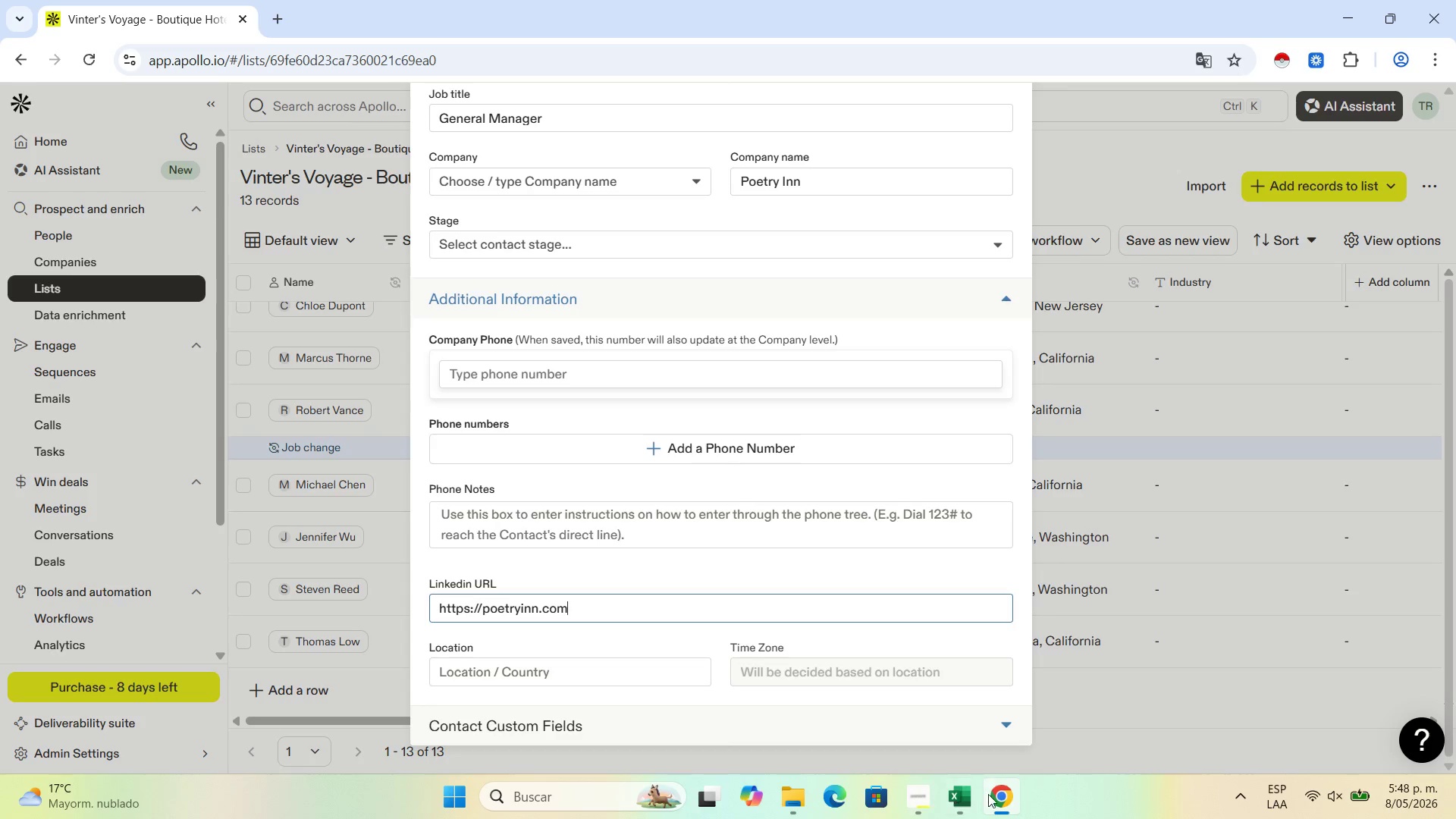 
left_click([961, 802])
 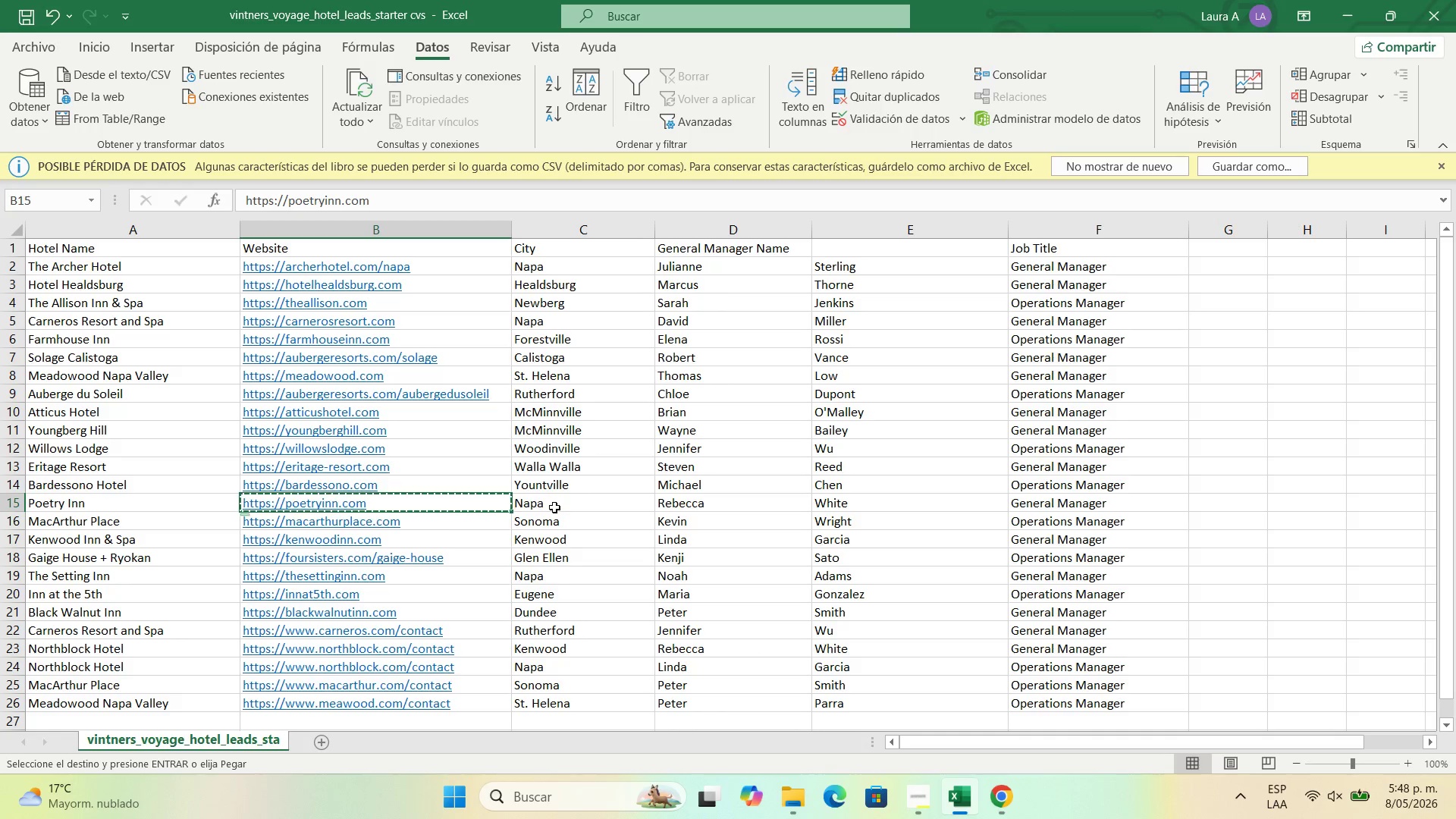 
left_click([556, 509])
 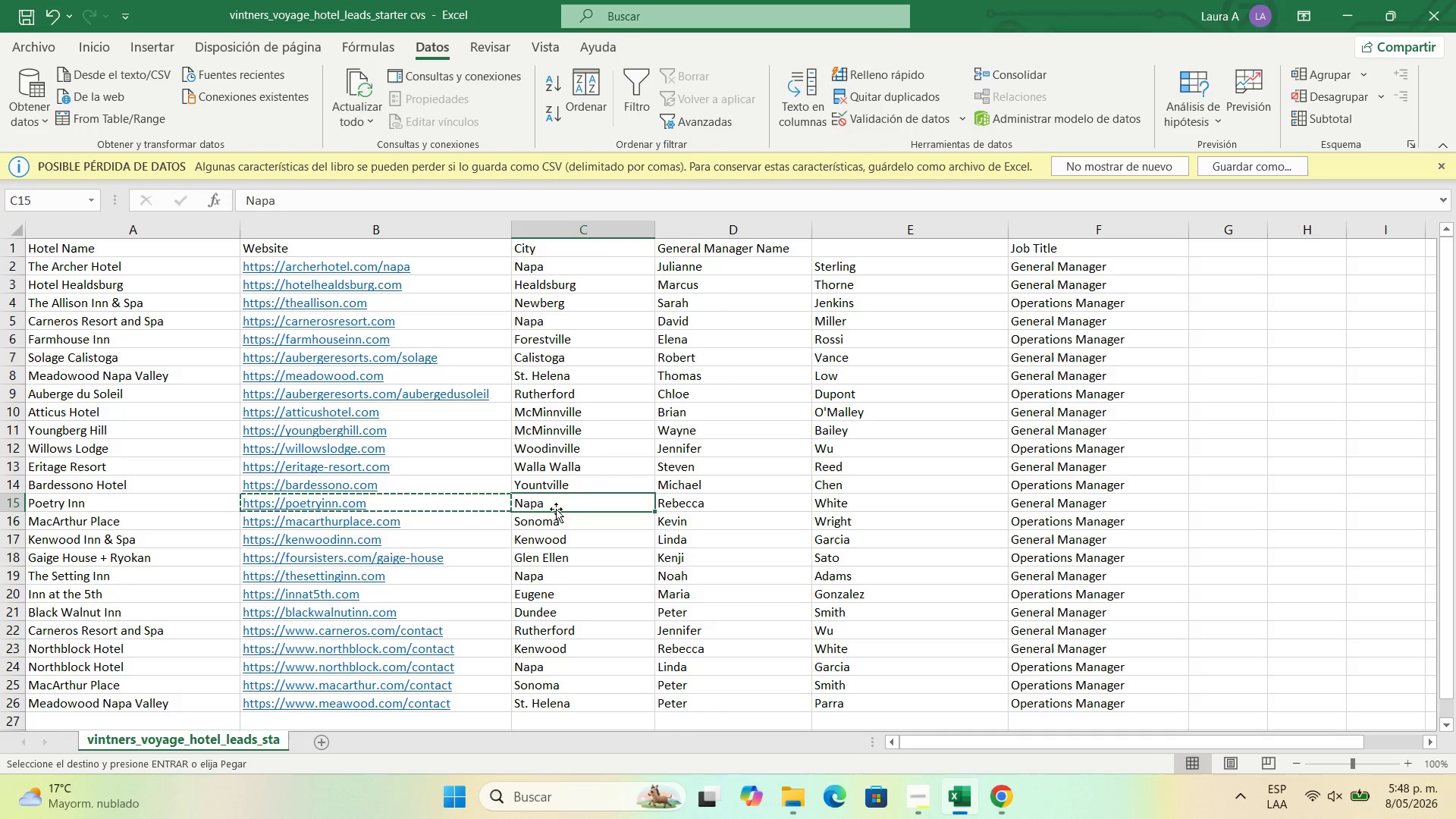 
key(Control+C)
 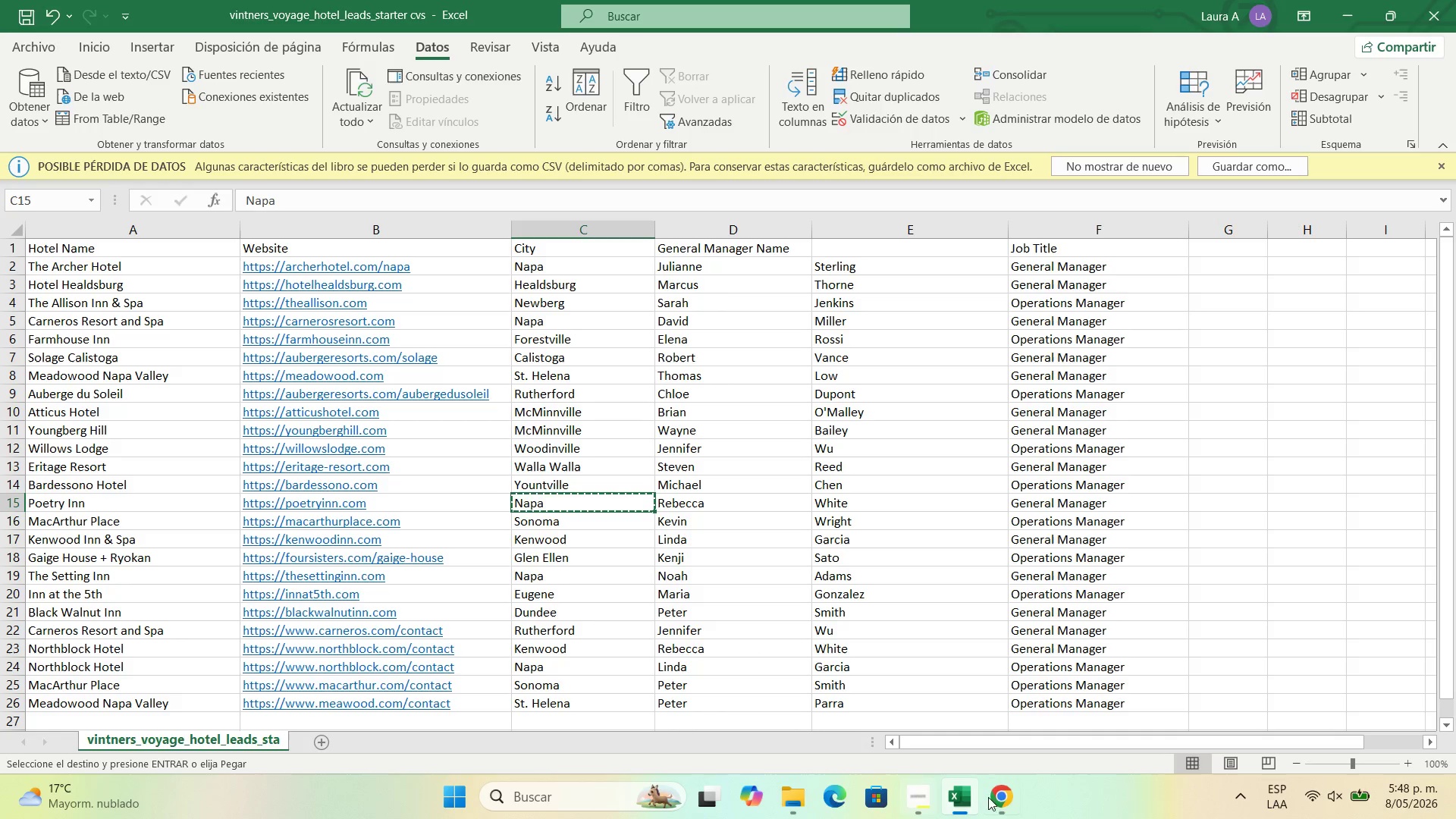 
left_click([1009, 797])
 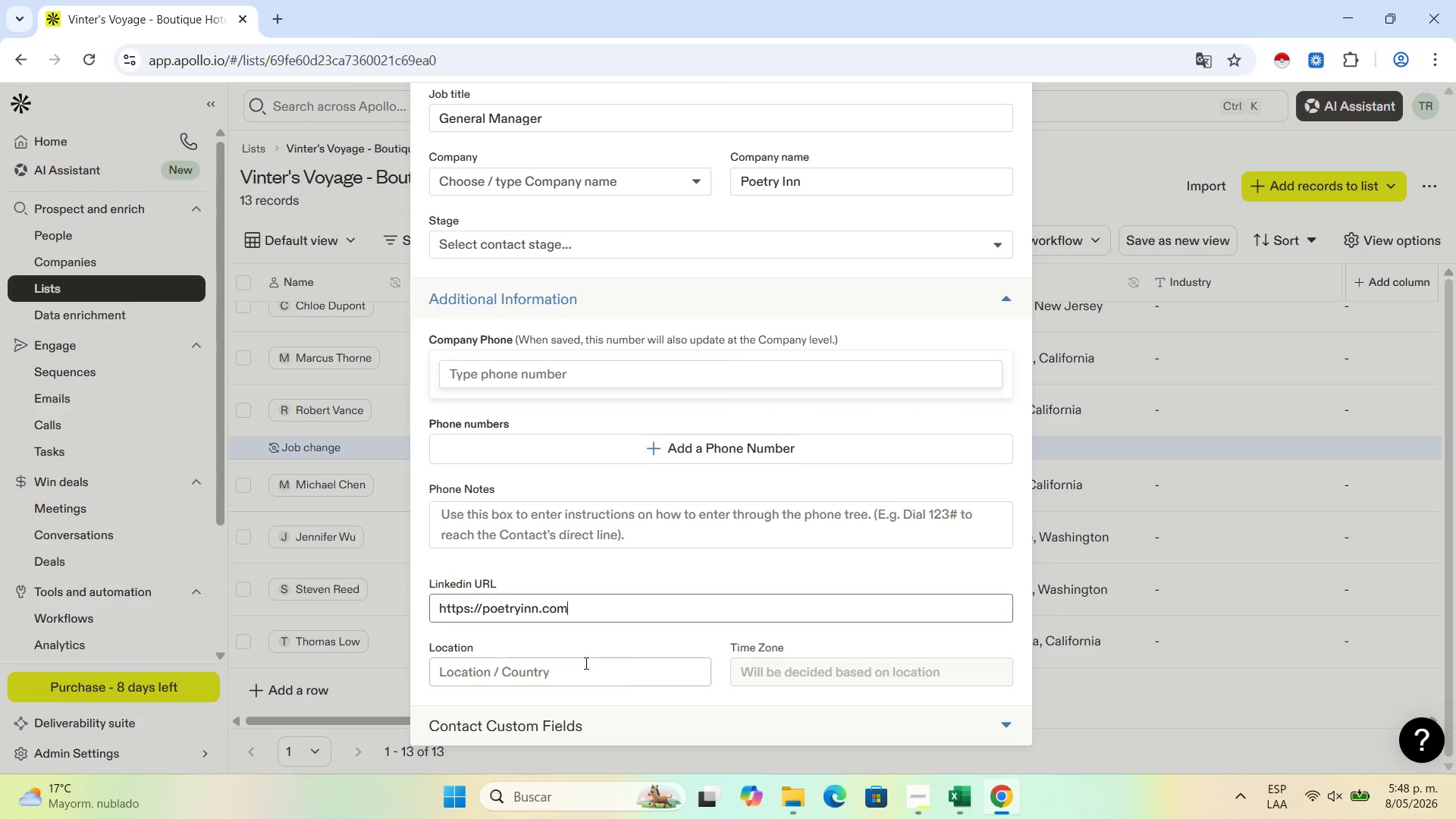 
left_click([581, 667])
 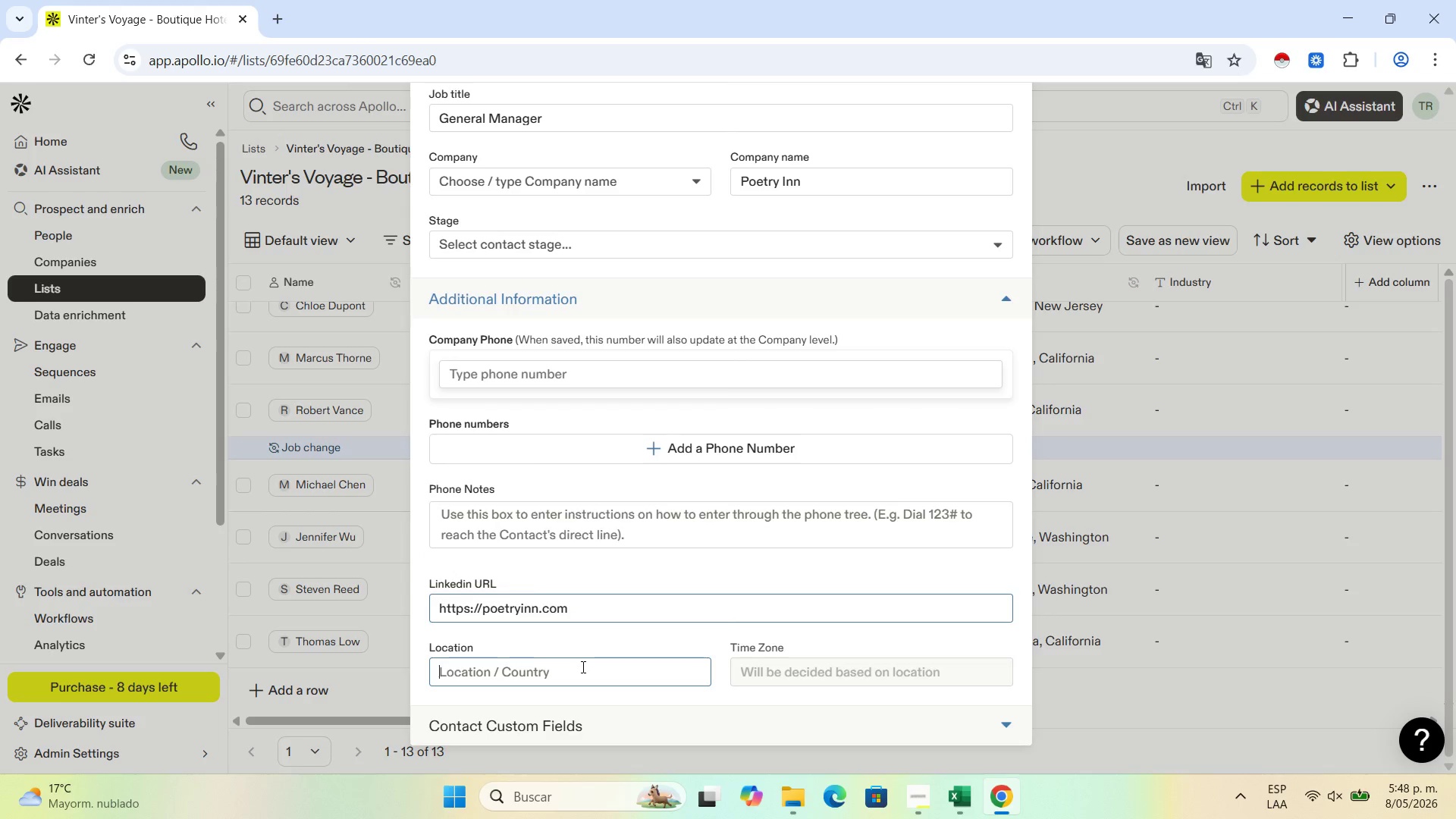 
key(Control+V)
 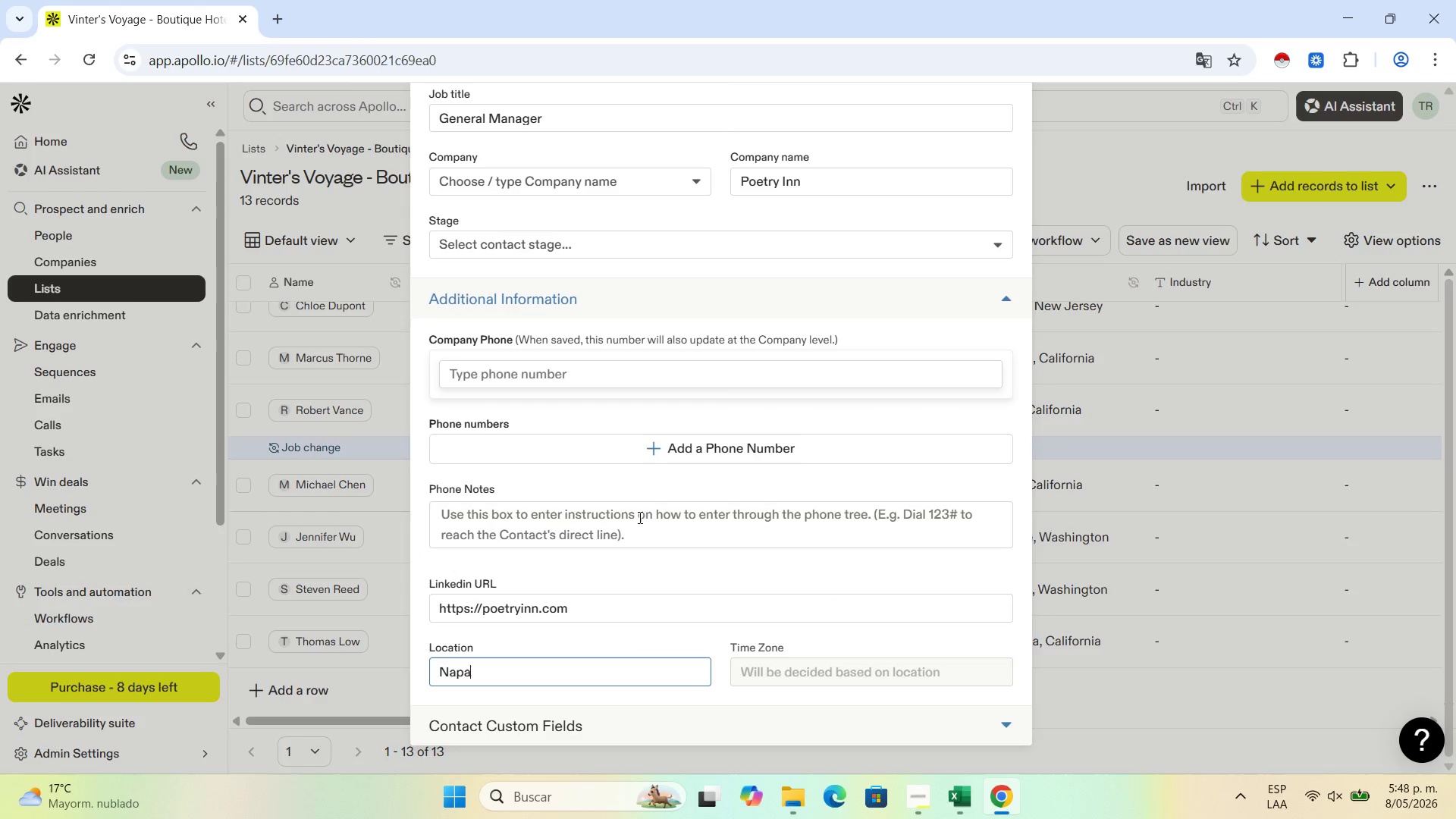 
scroll: coordinate [670, 420], scroll_direction: up, amount: 4.0
 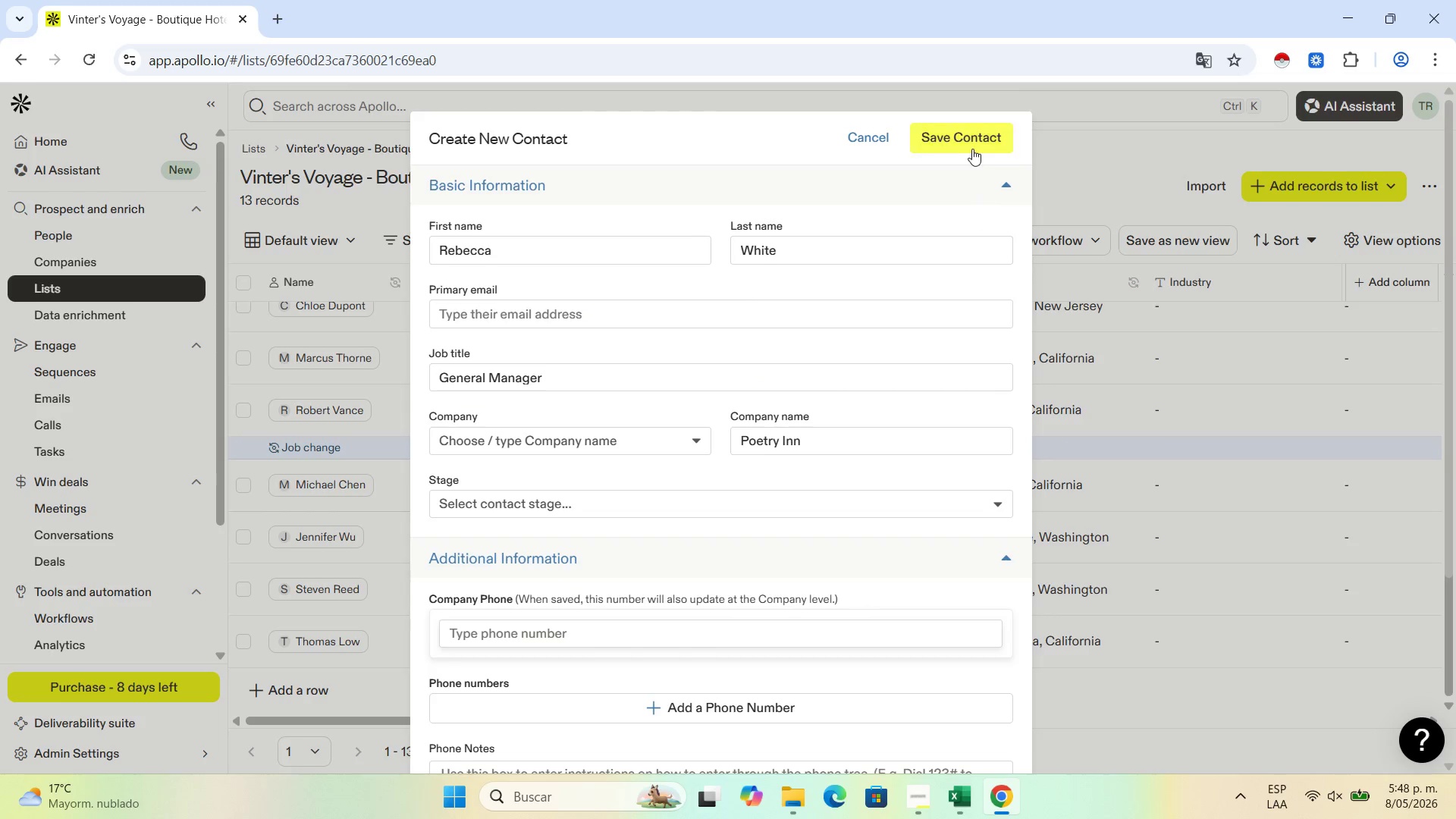 
left_click([969, 147])
 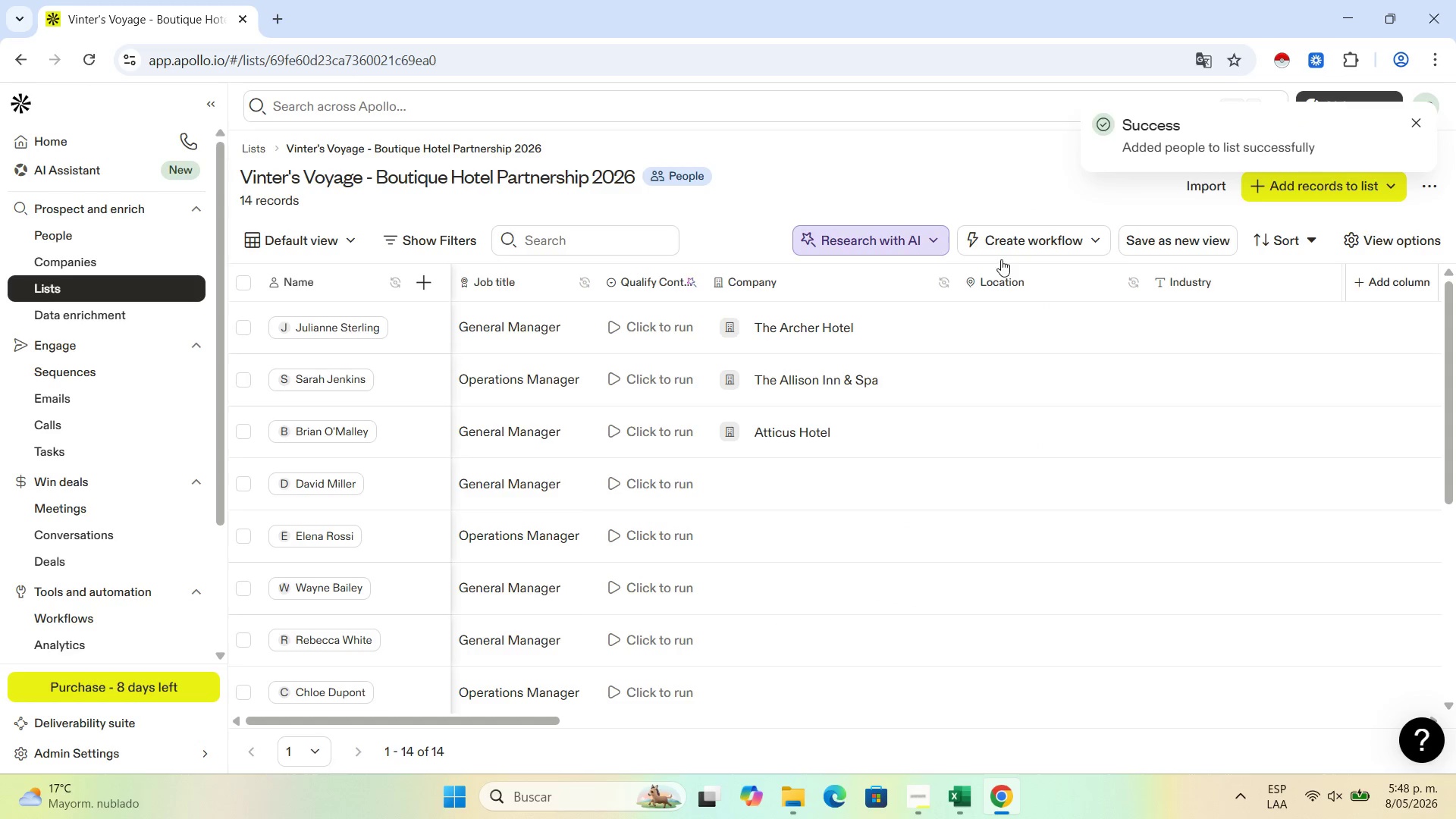 
scroll: coordinate [821, 396], scroll_direction: down, amount: 2.0
 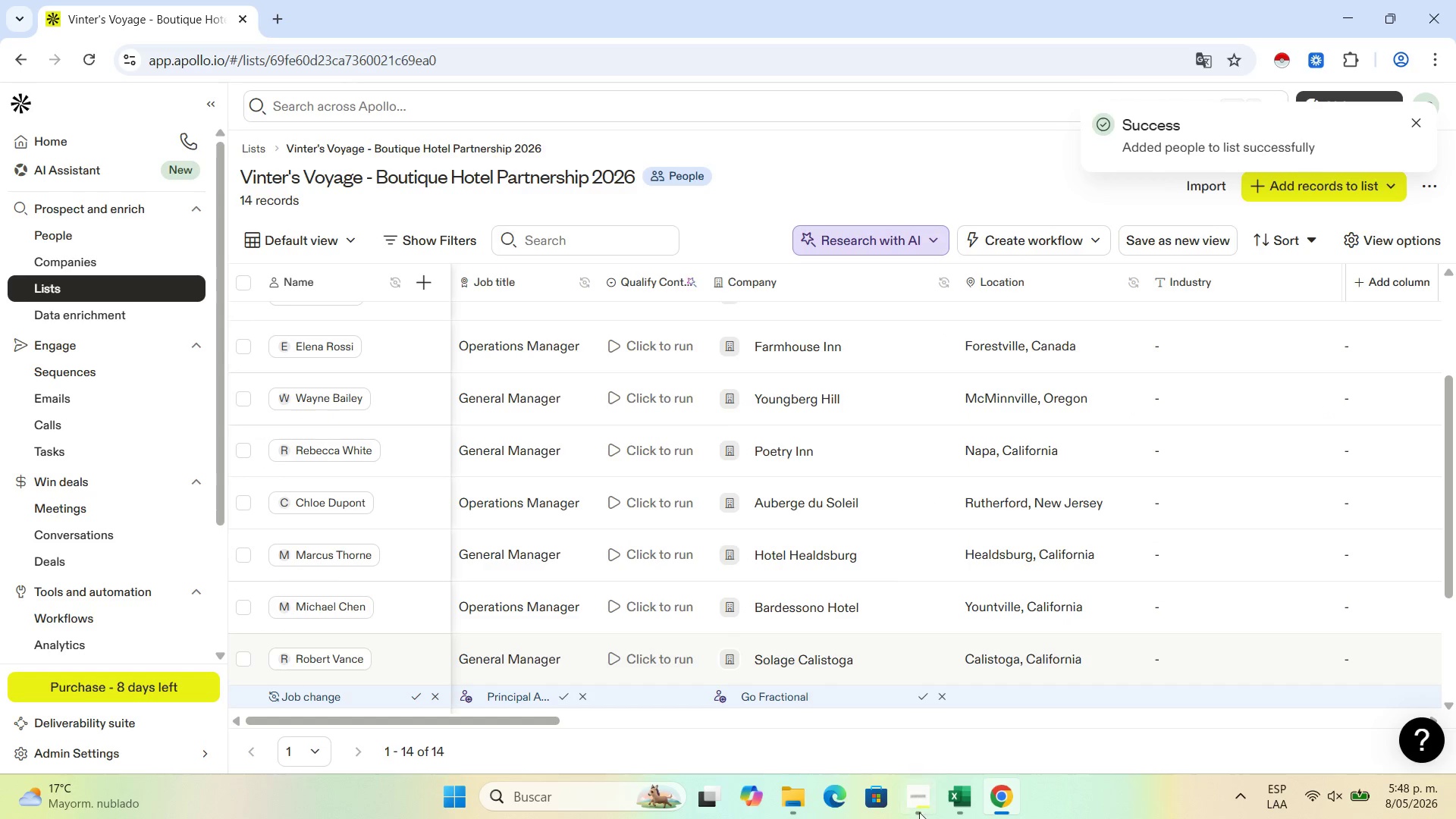 
left_click([924, 818])